 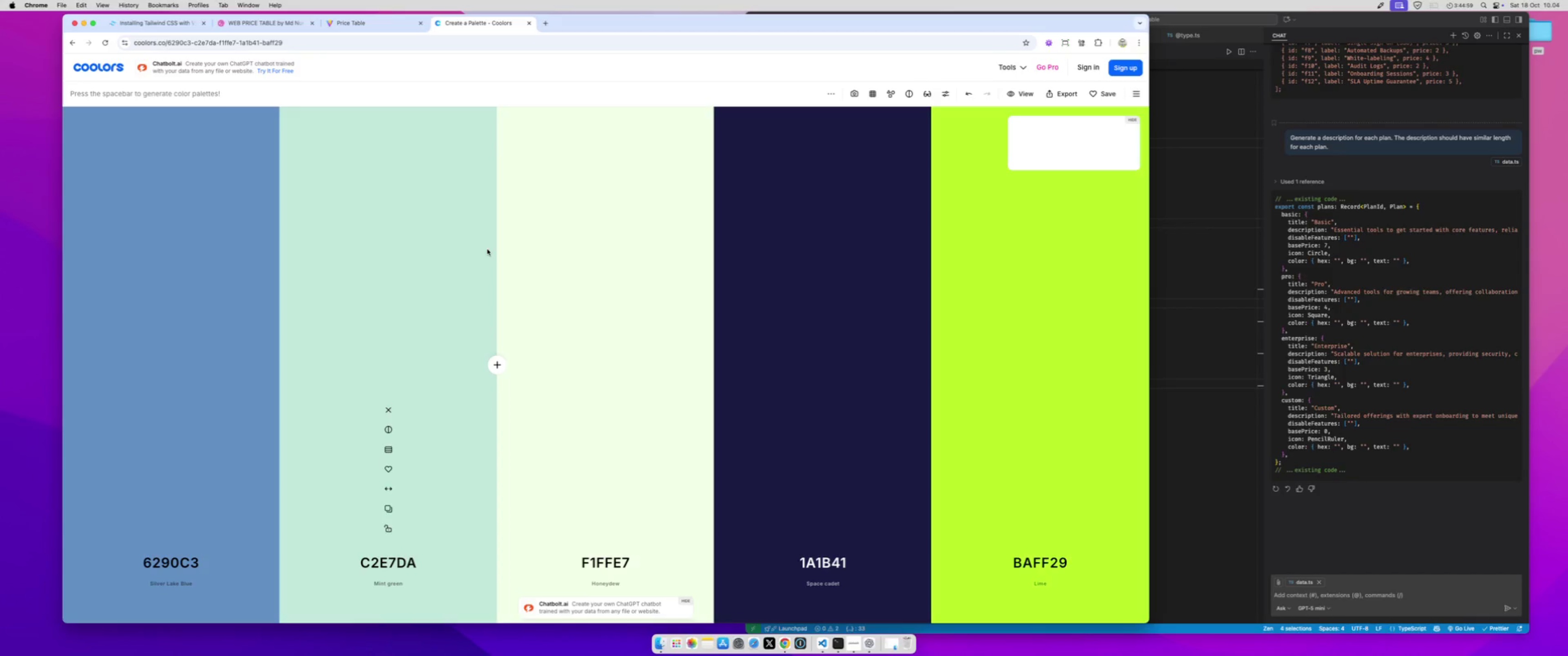 
left_click([191, 562])
 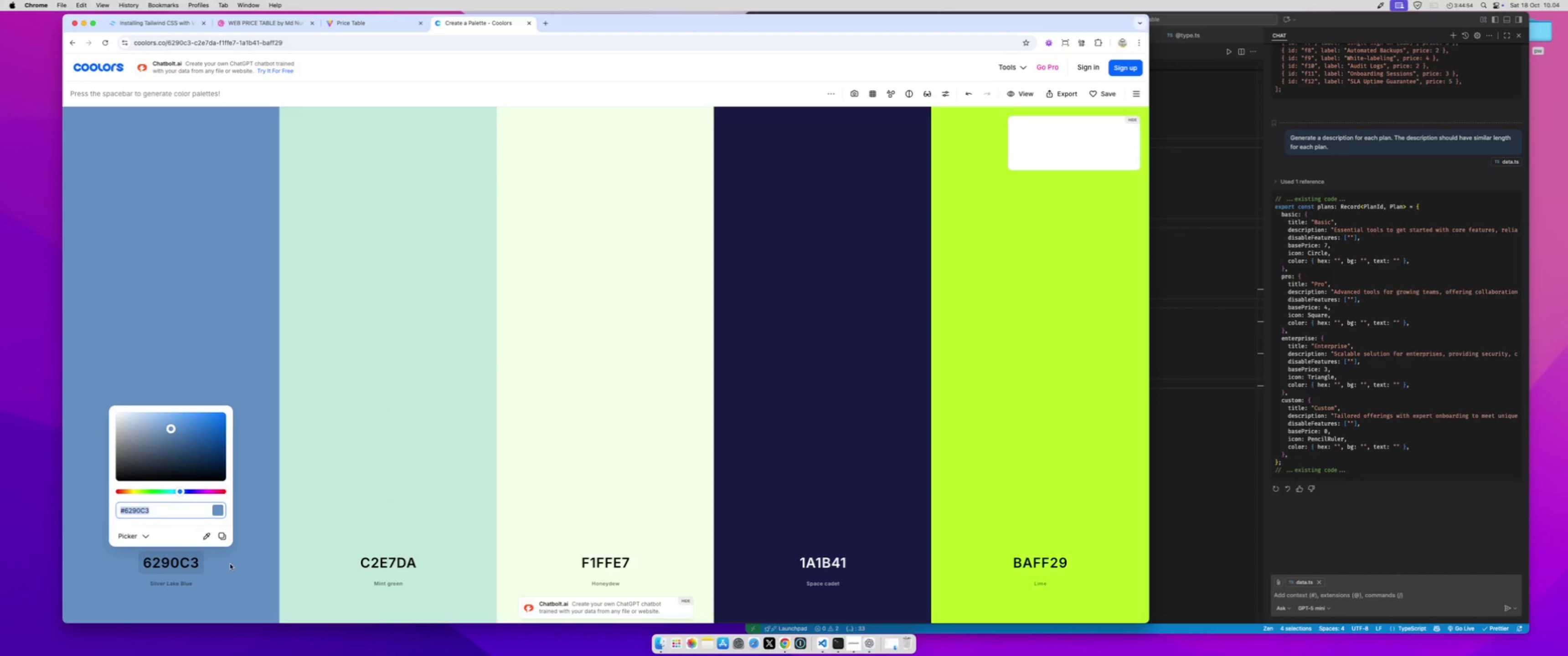 
left_click([232, 565])
 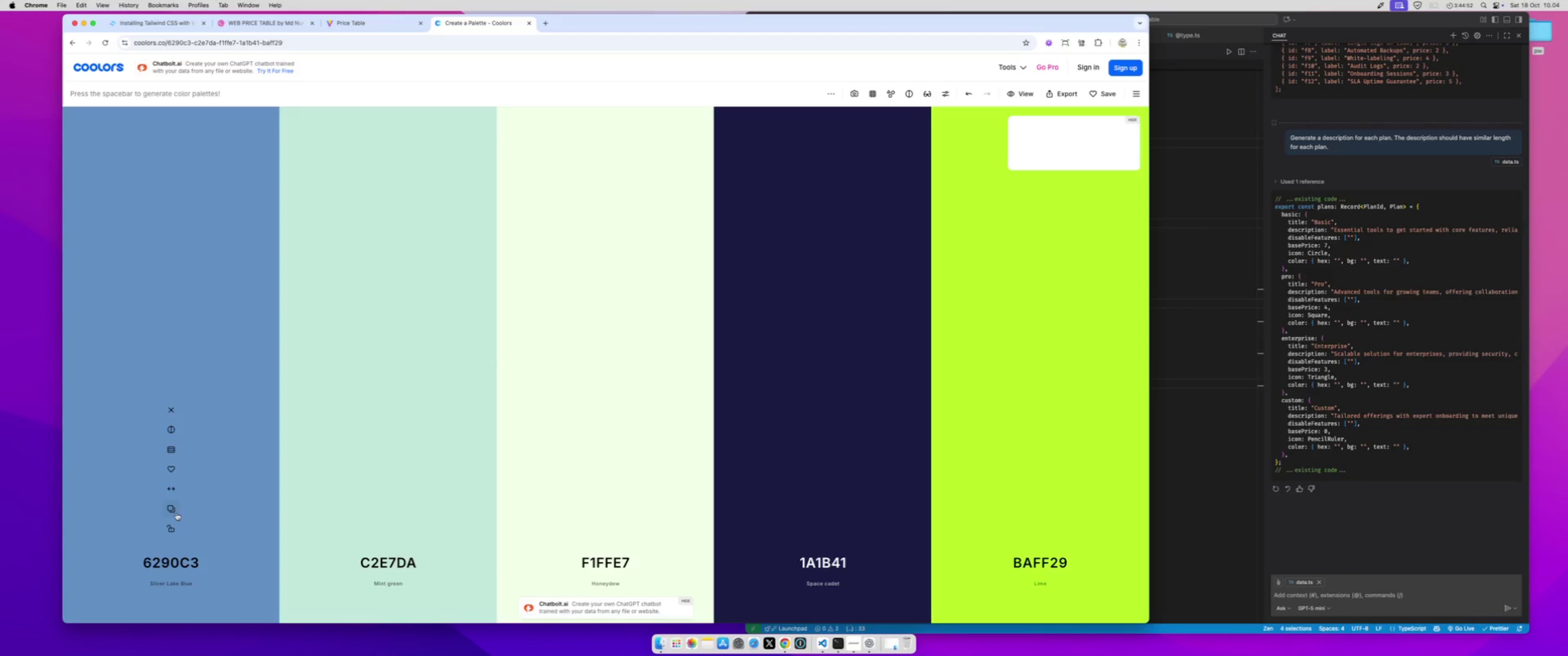 
left_click([175, 511])
 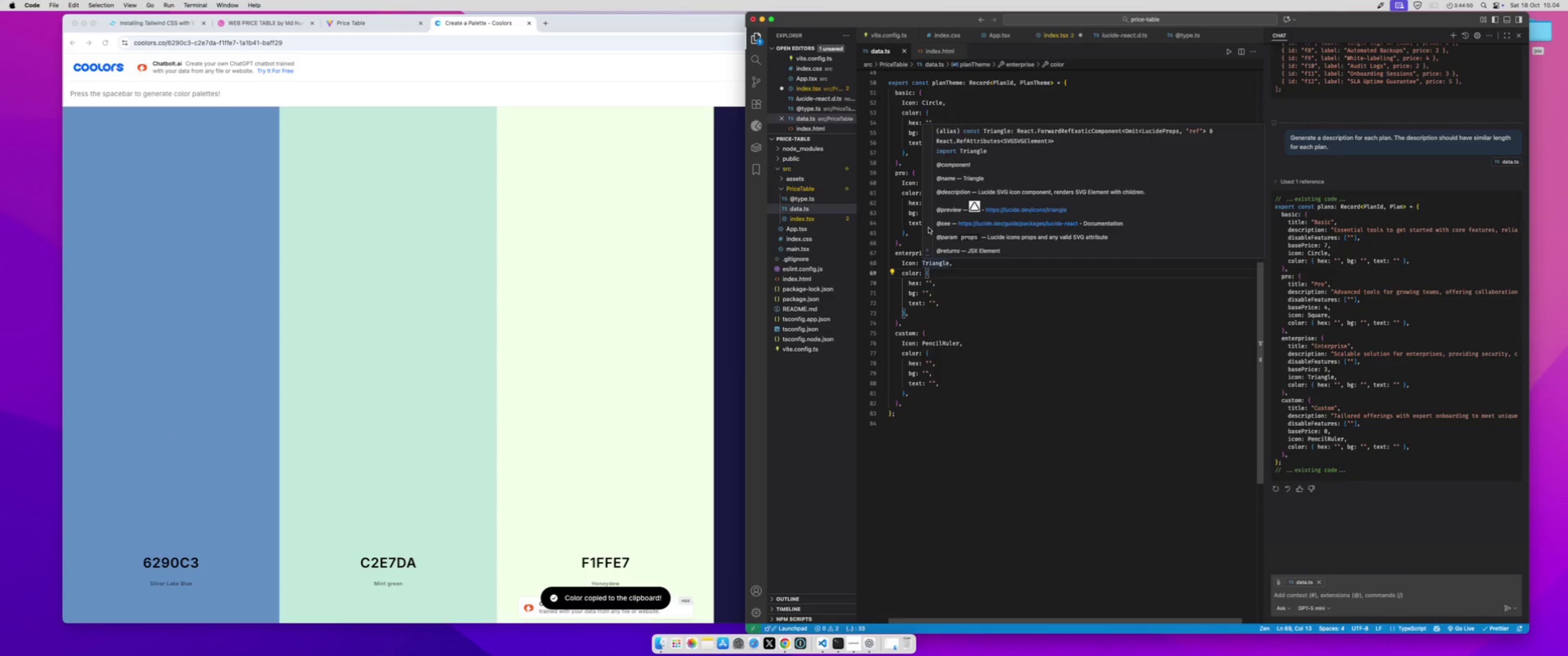 
left_click([910, 196])
 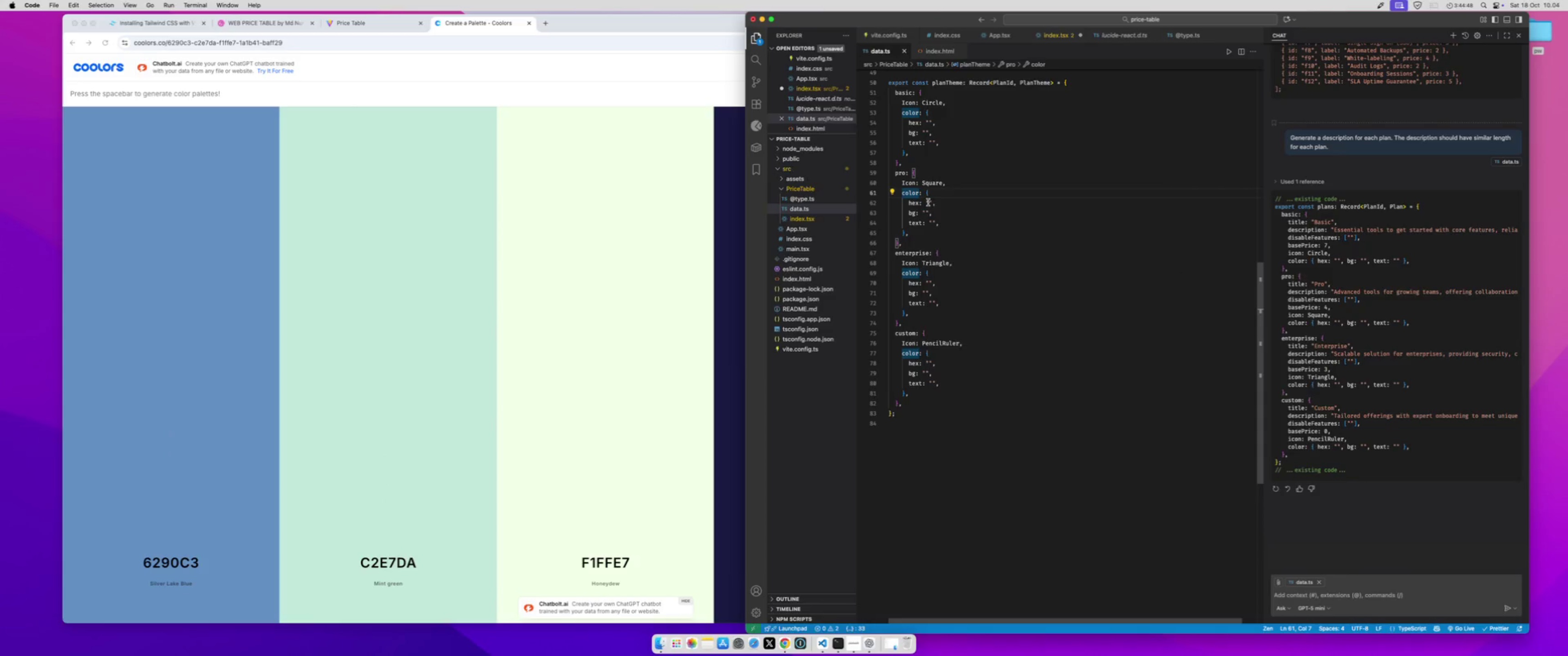 
key(Shift+ShiftLeft)
 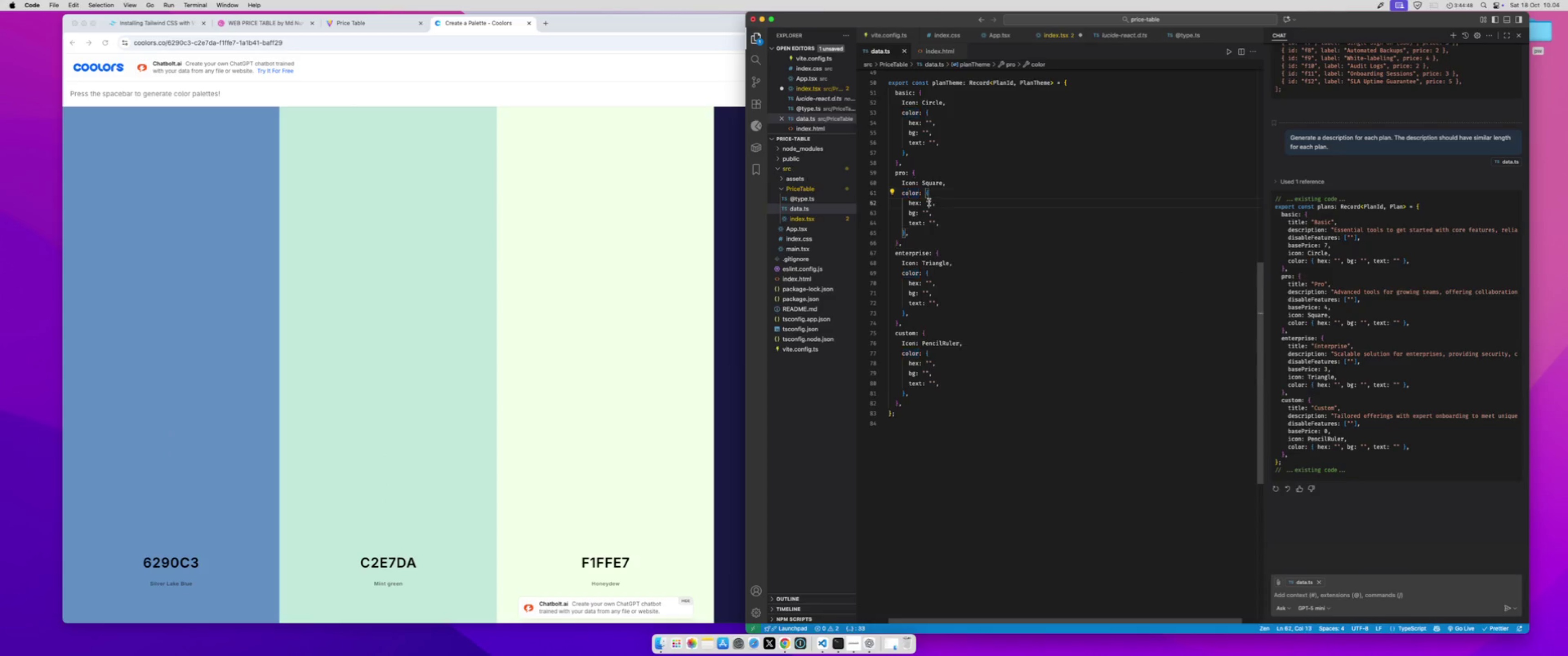 
left_click([929, 202])
 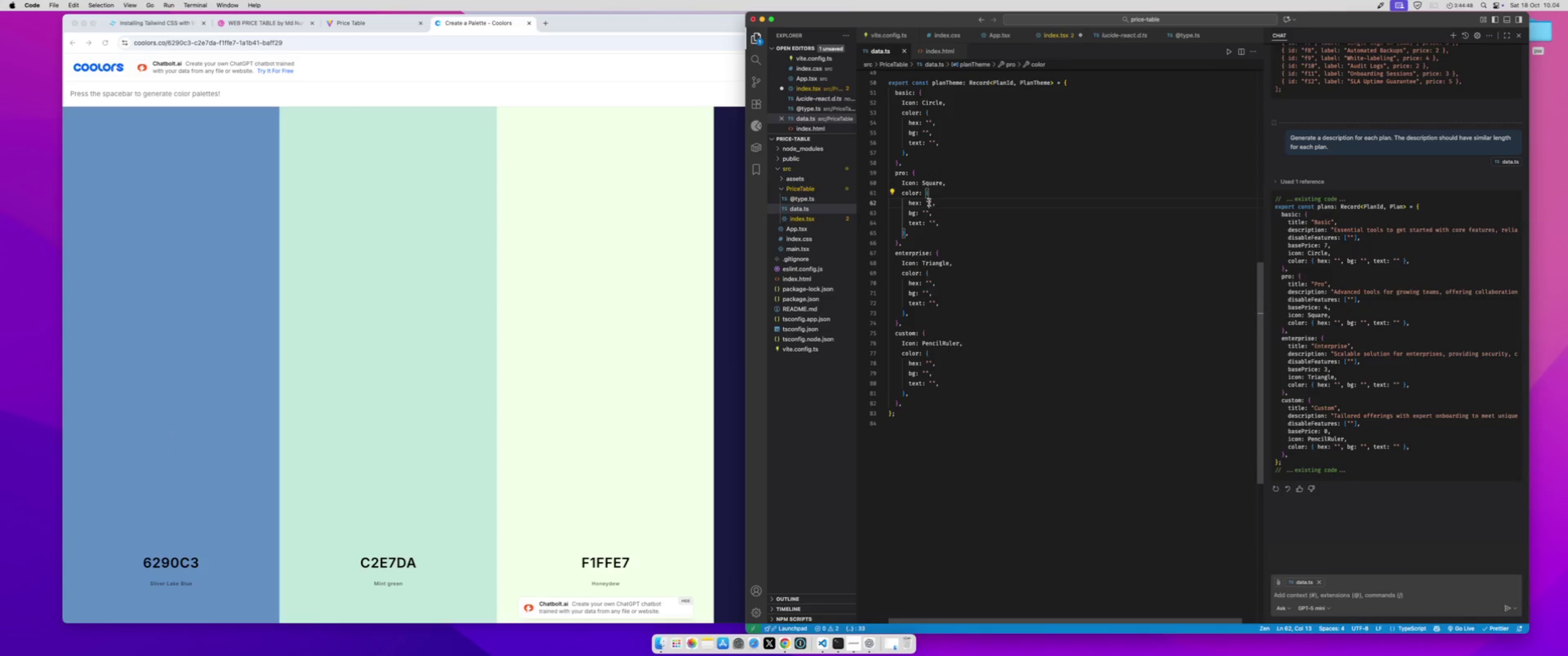 
key(Shift+3)
 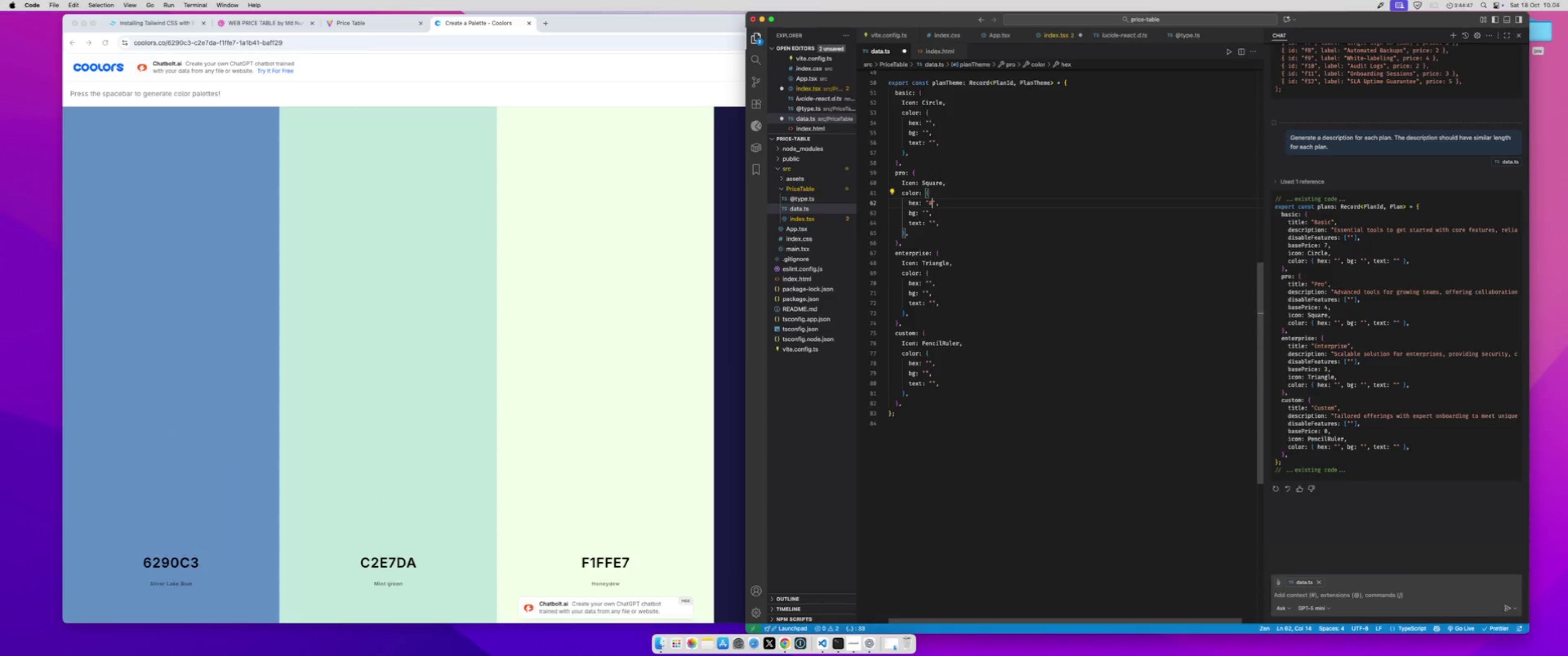 
key(Meta+CommandLeft)
 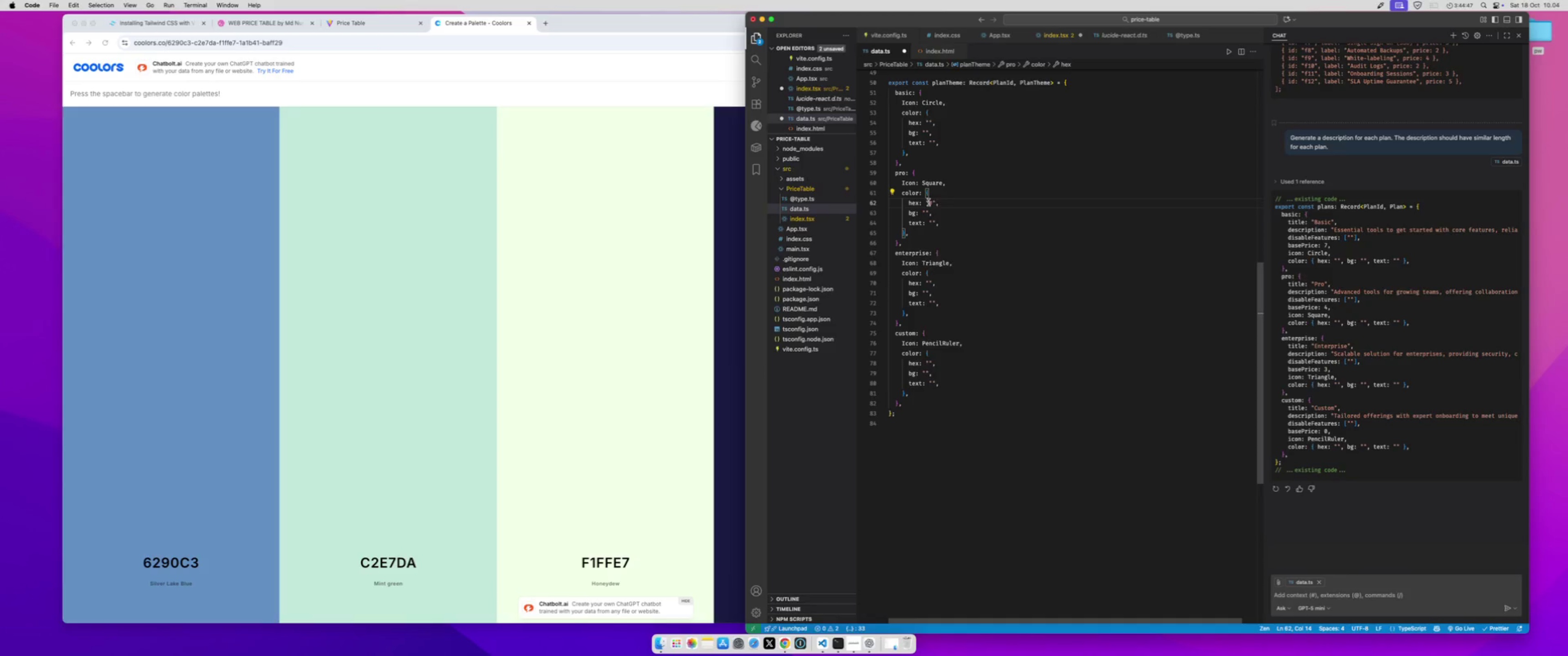 
key(Meta+V)
 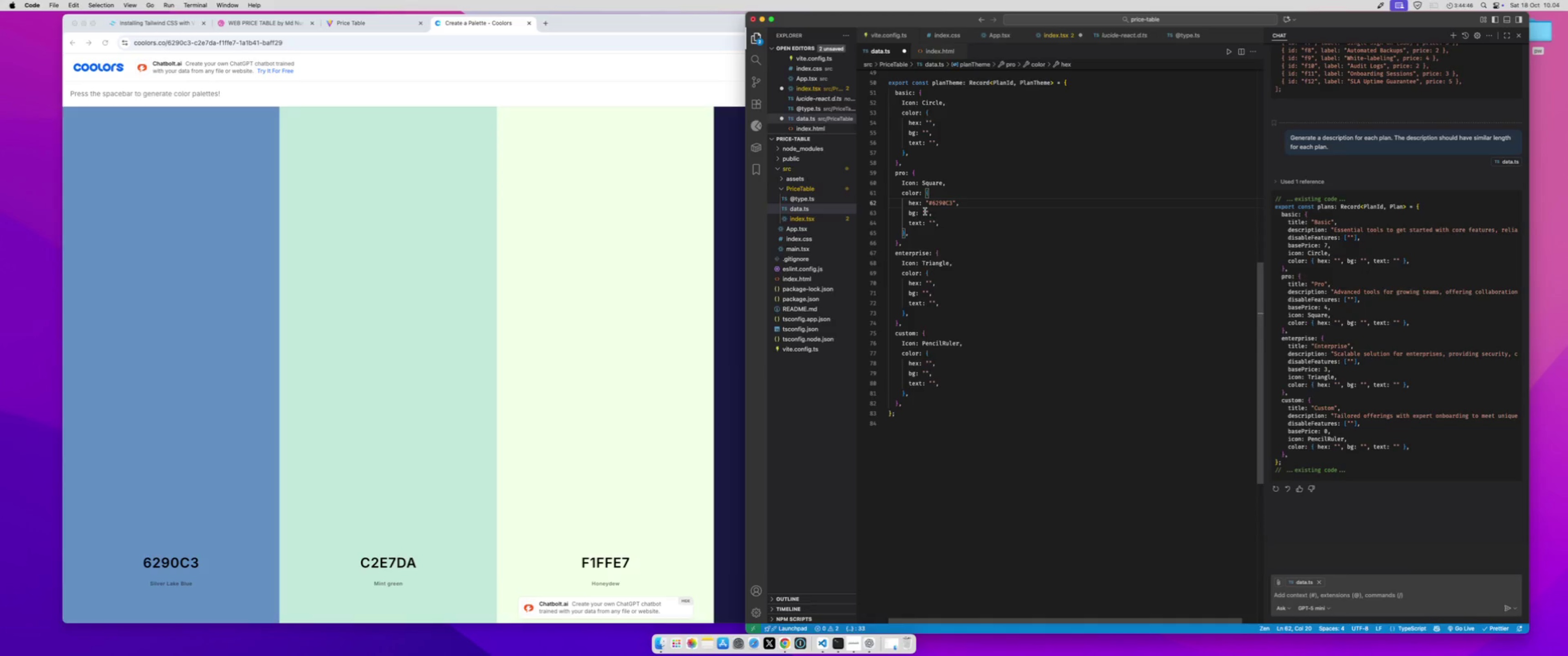 
left_click([925, 211])
 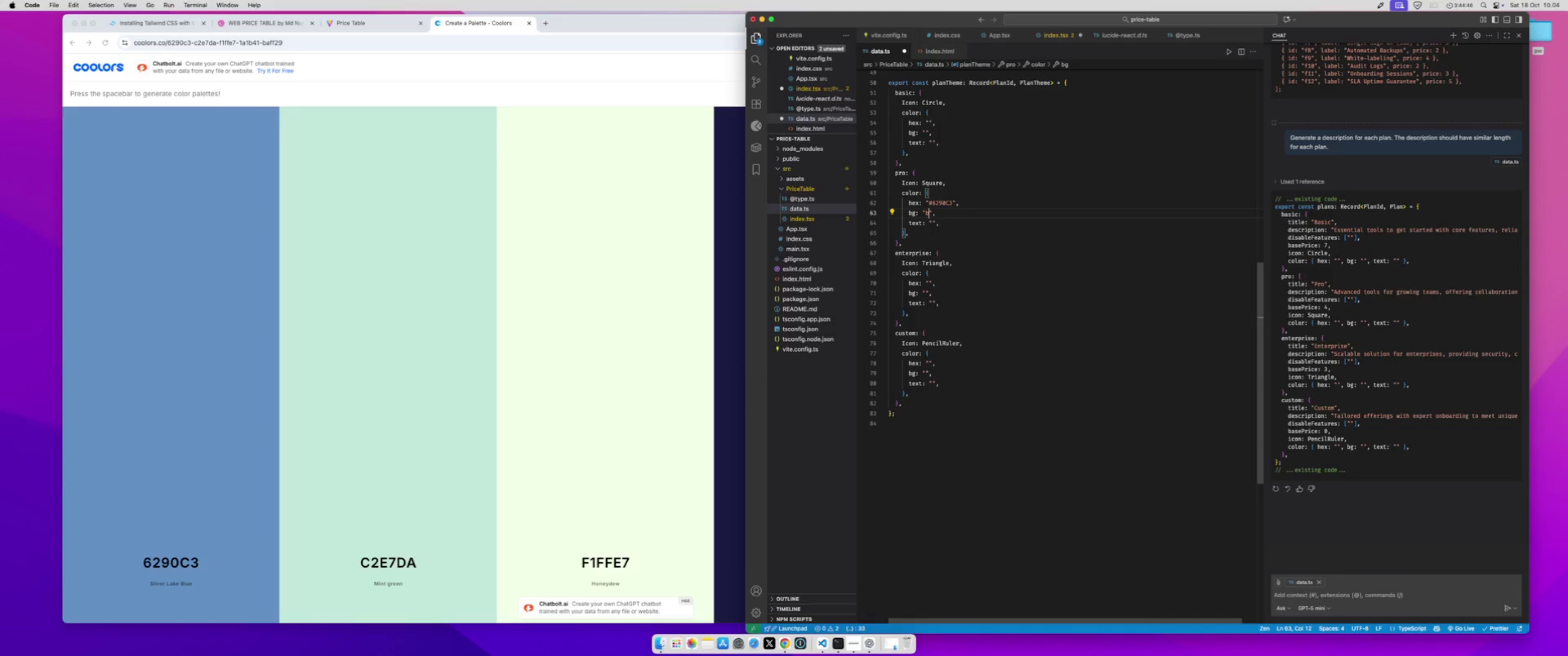 
type(bg-[])
 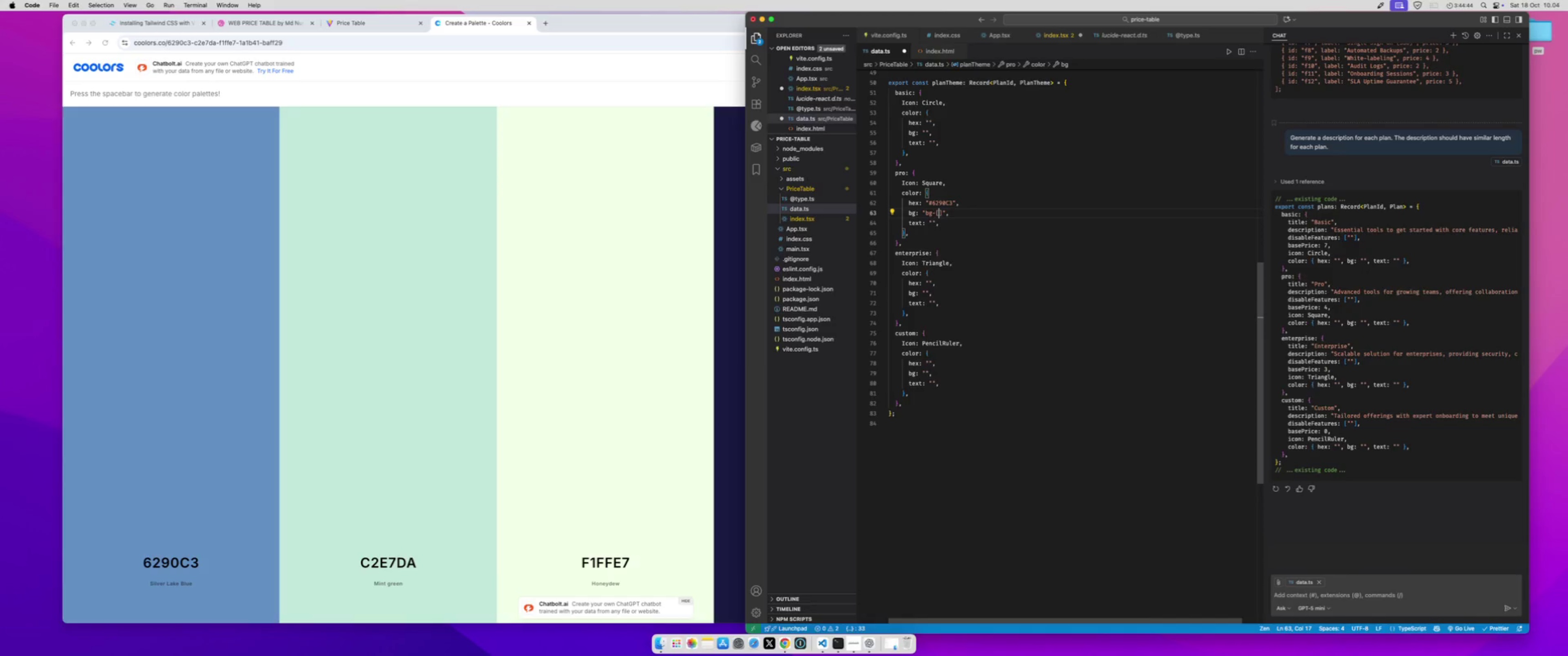 
key(ArrowLeft)
 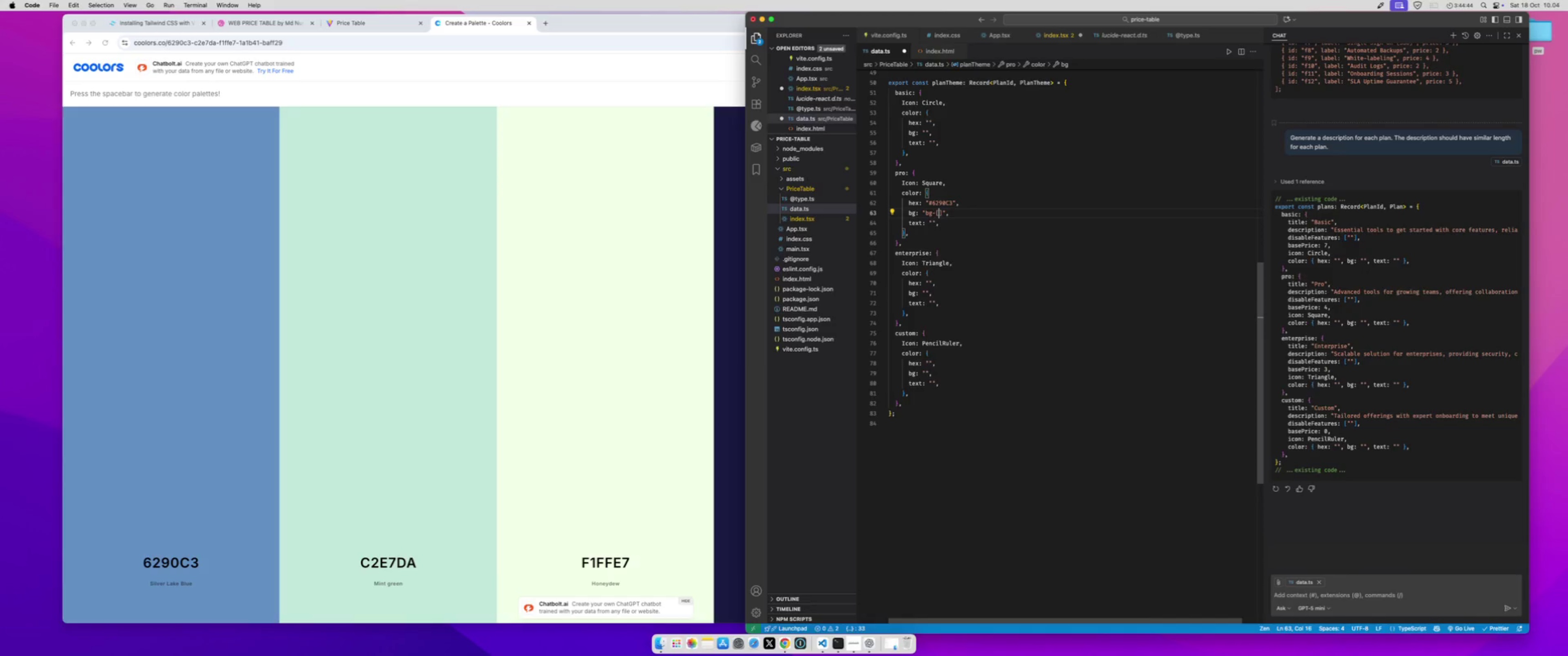 
key(Shift+ShiftLeft)
 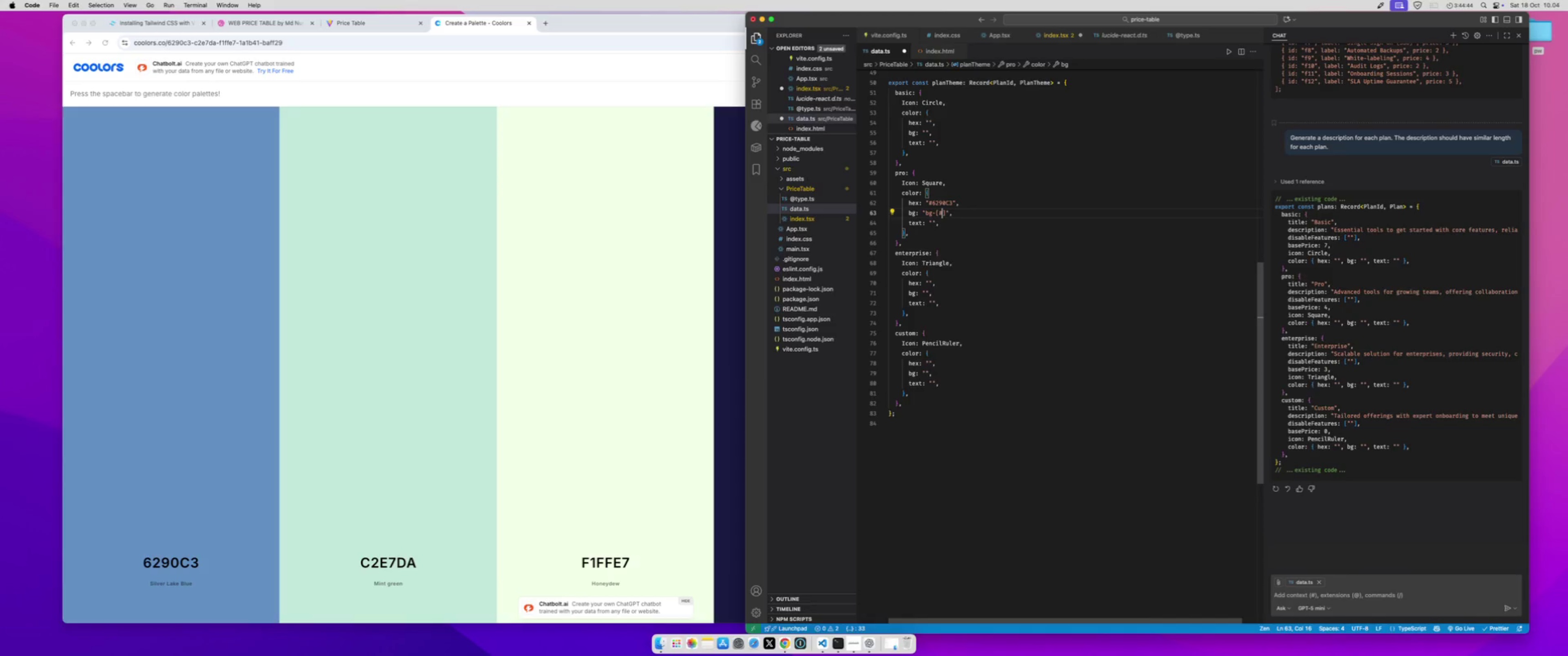 
key(Shift+3)
 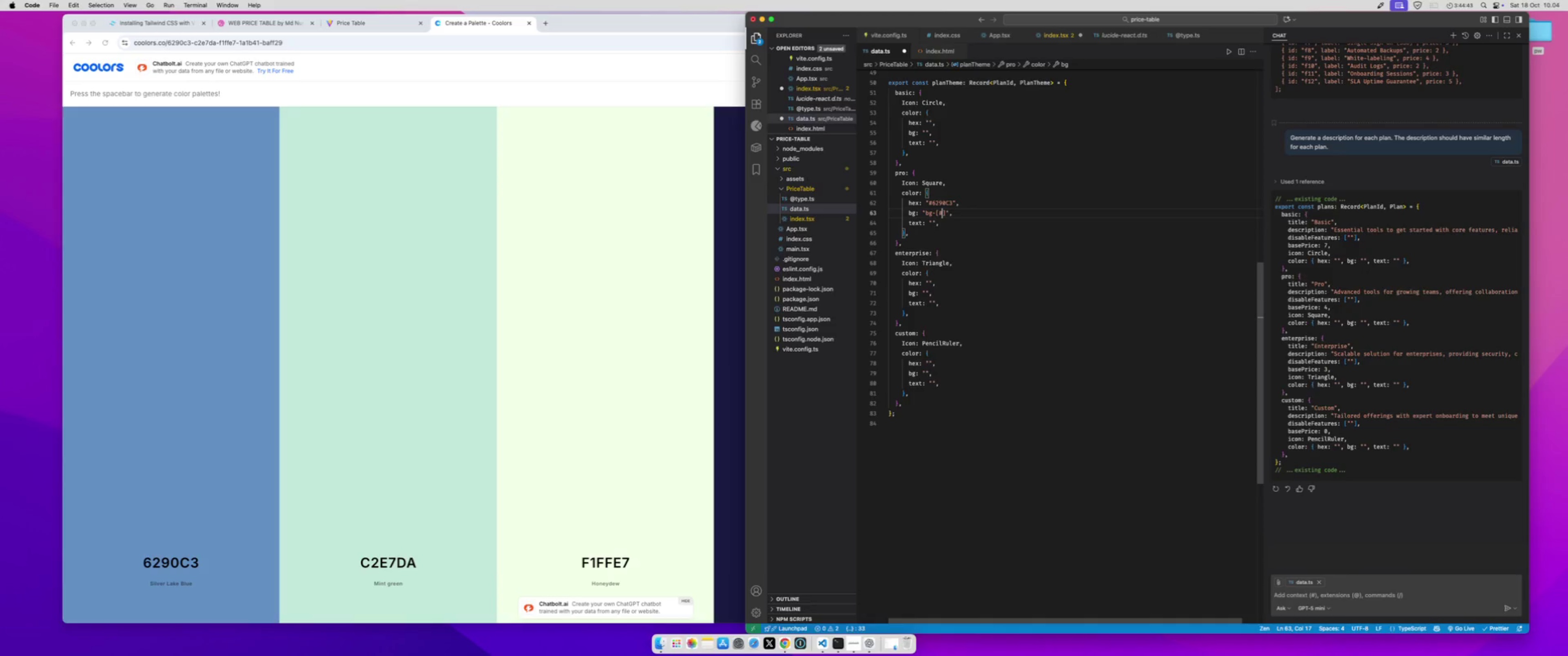 
key(Meta+CommandLeft)
 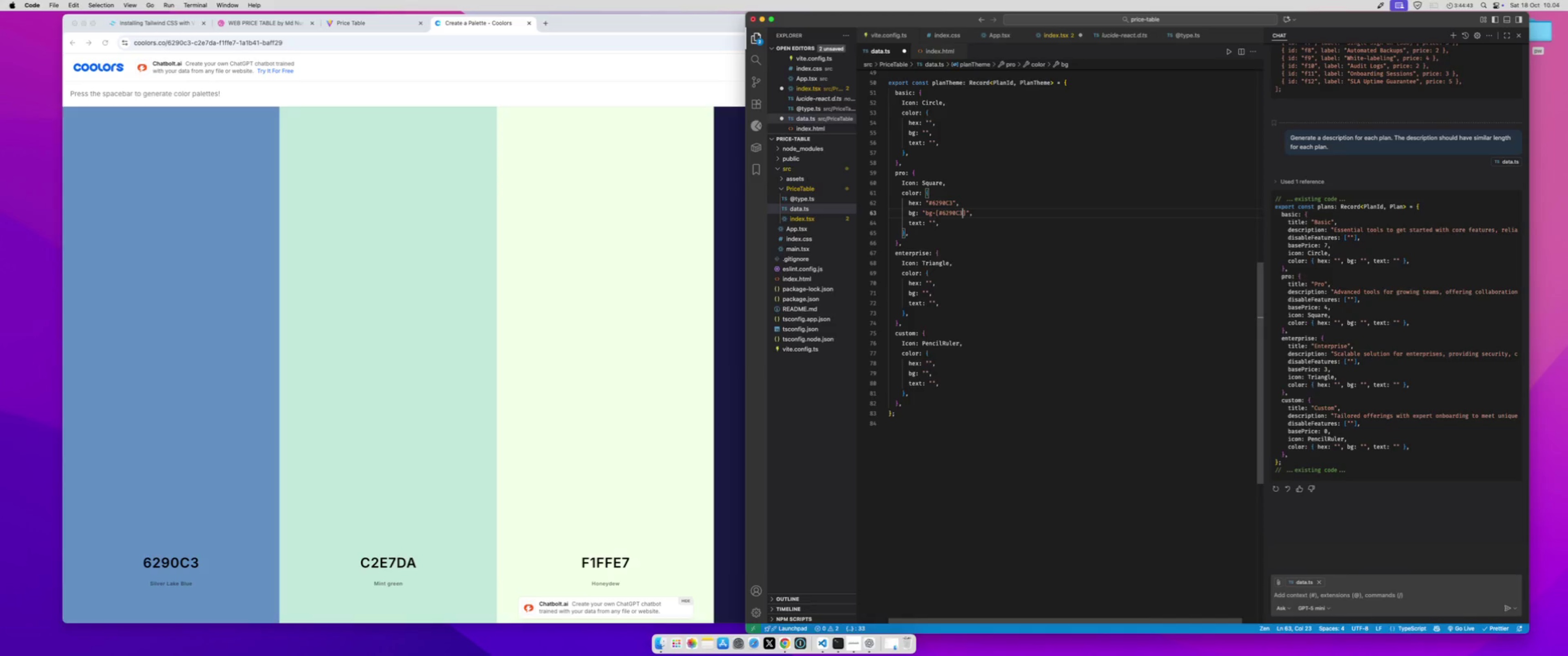 
key(Meta+V)
 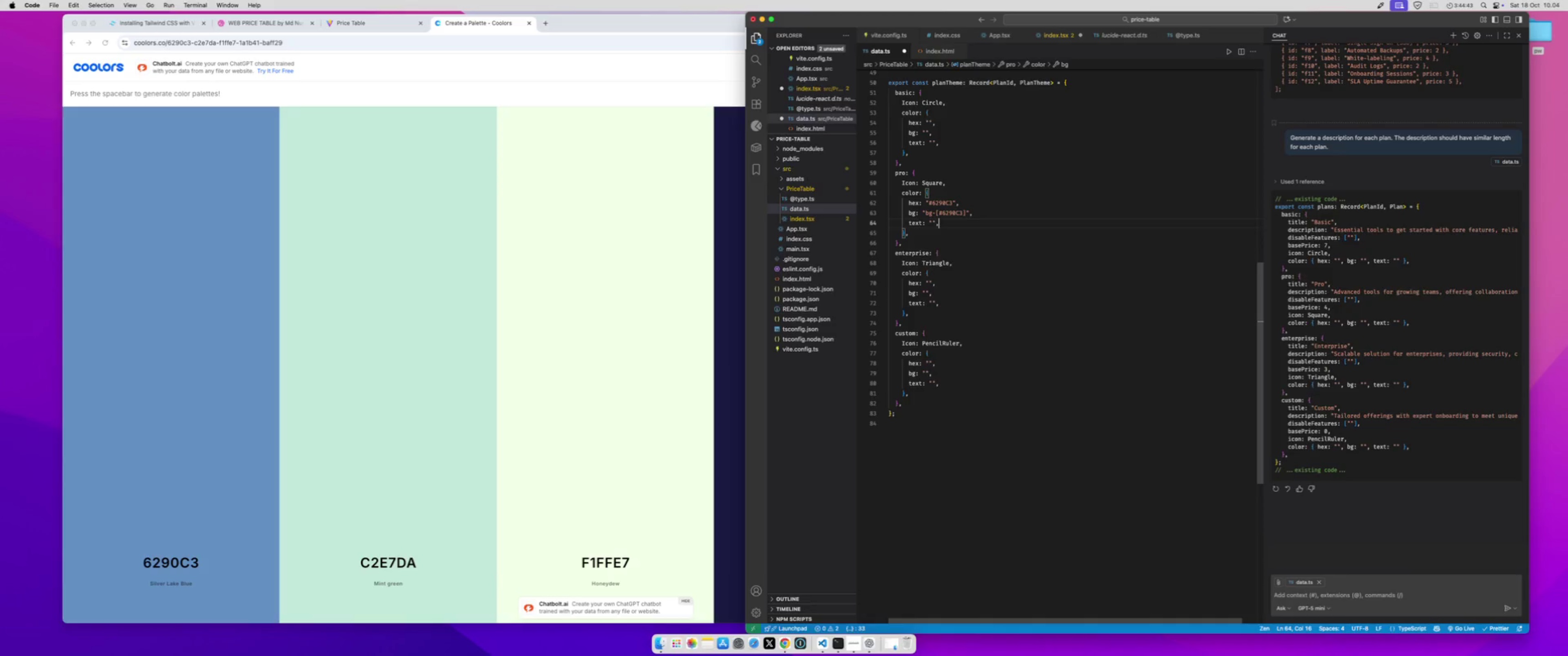 
key(ArrowDown)
 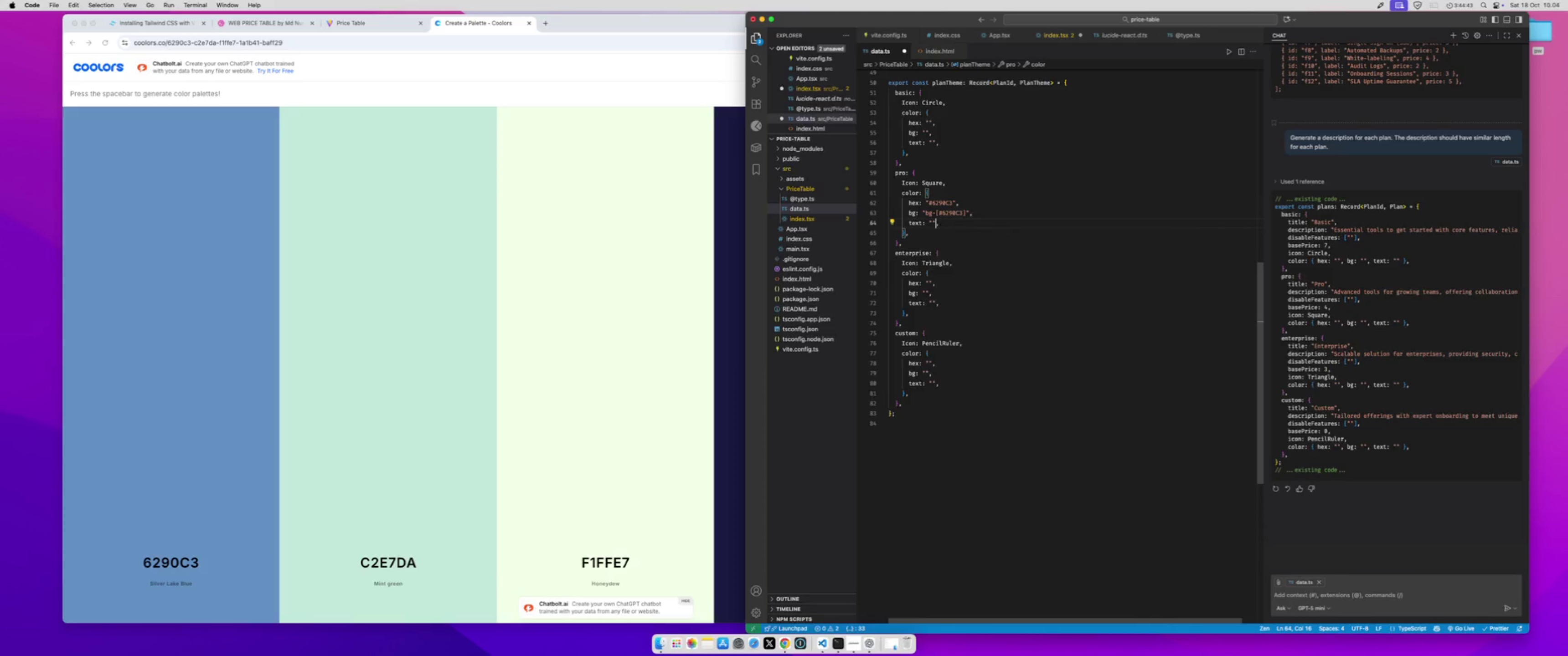 
key(ArrowLeft)
 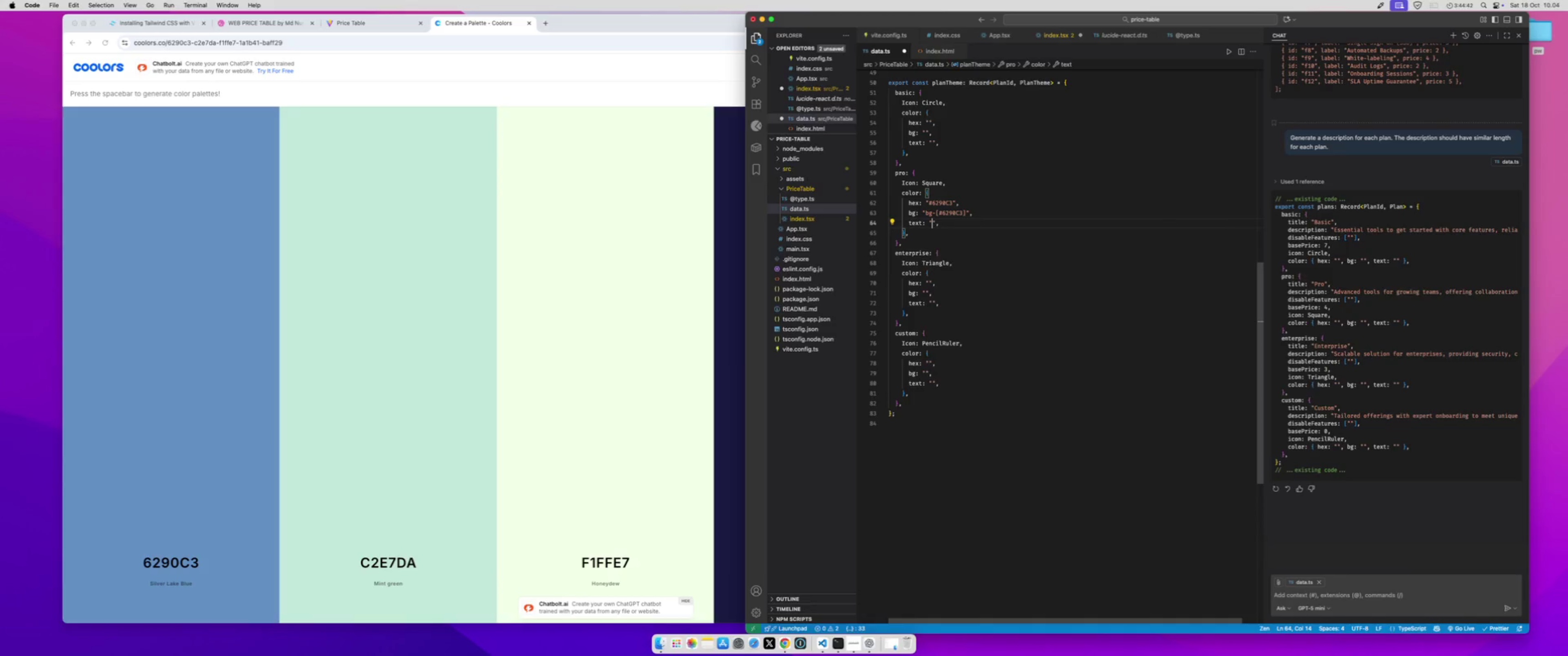 
key(ArrowLeft)
 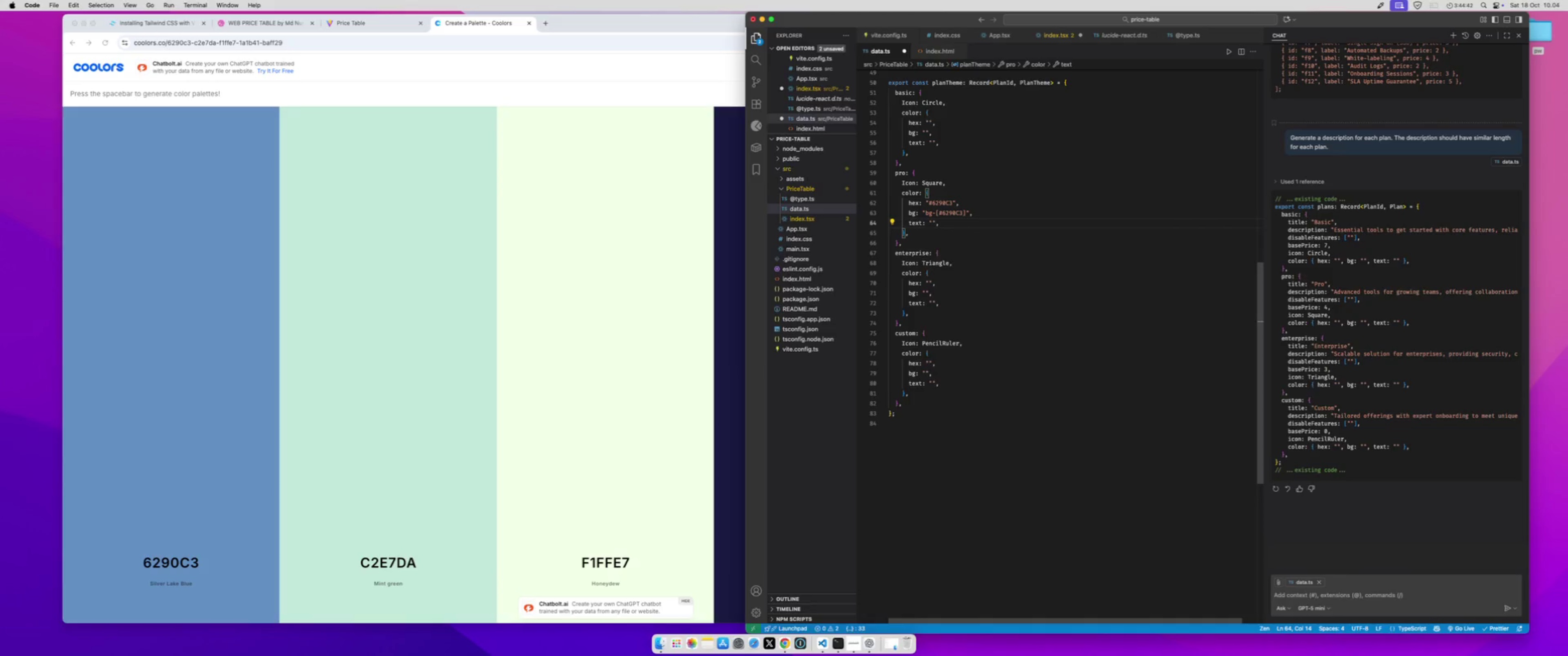 
type(b)
key(Backspace)
type(text-[])
 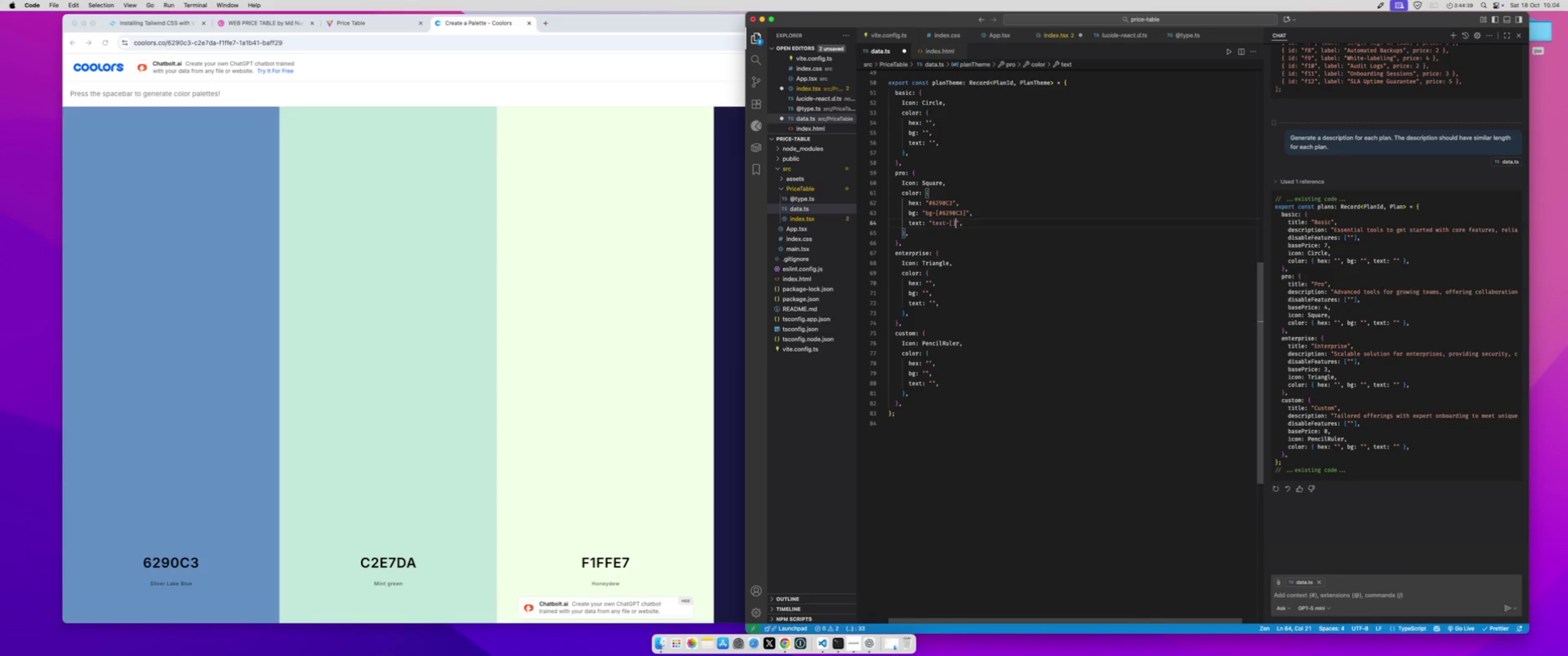 
key(ArrowLeft)
 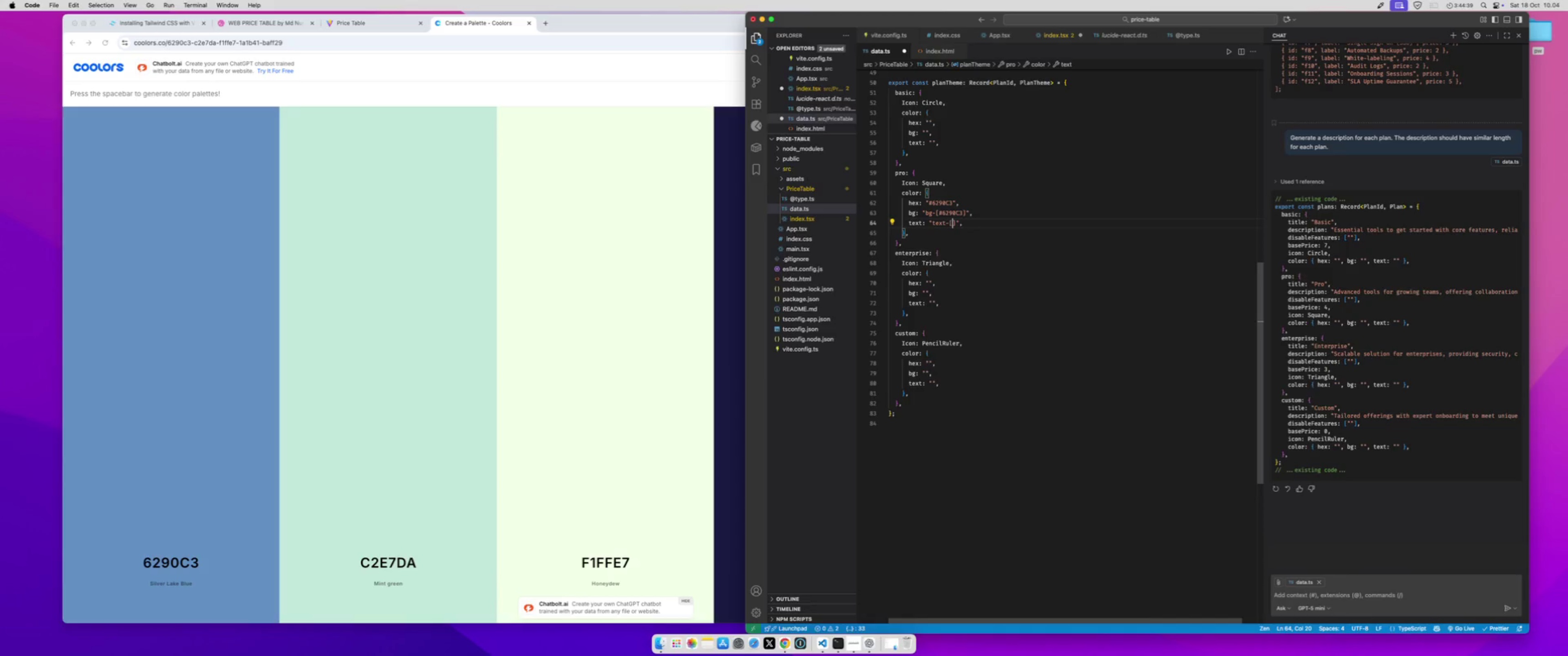 
key(Shift+ShiftLeft)
 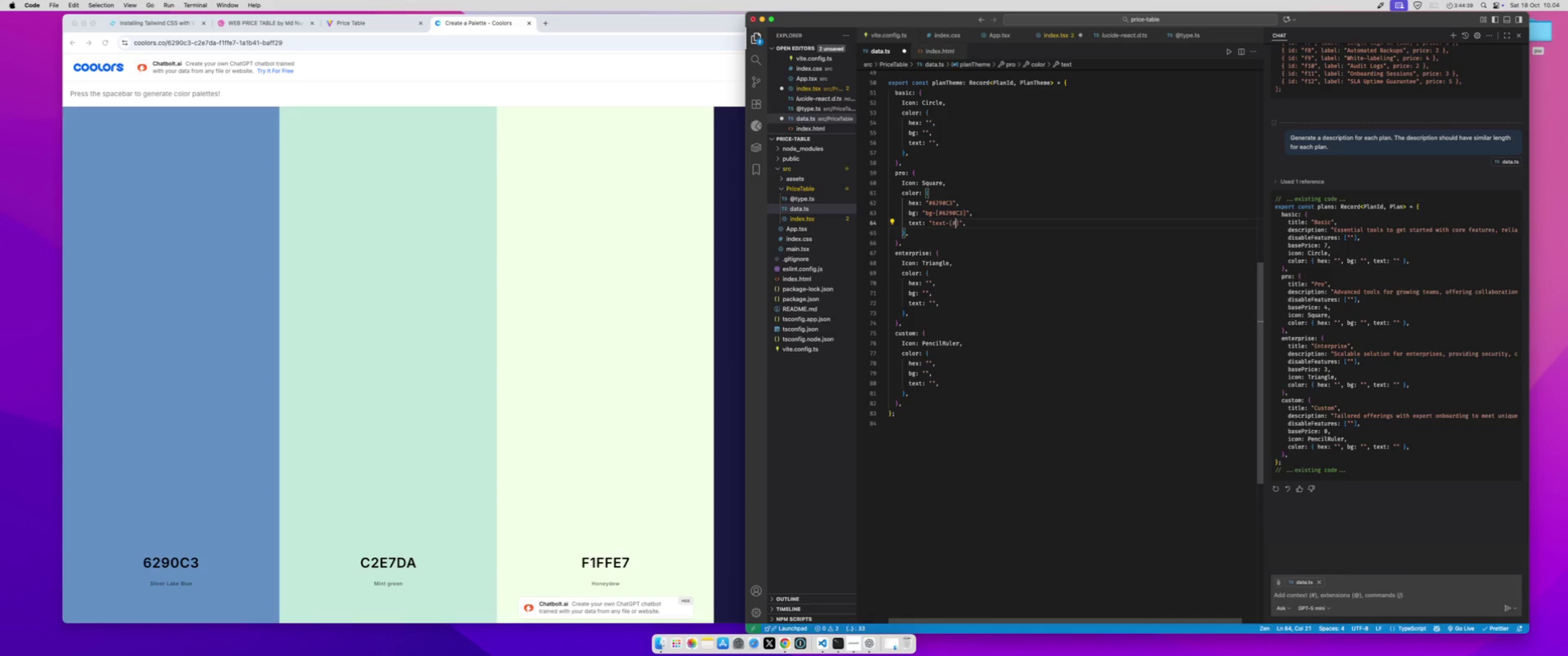 
key(Shift+3)
 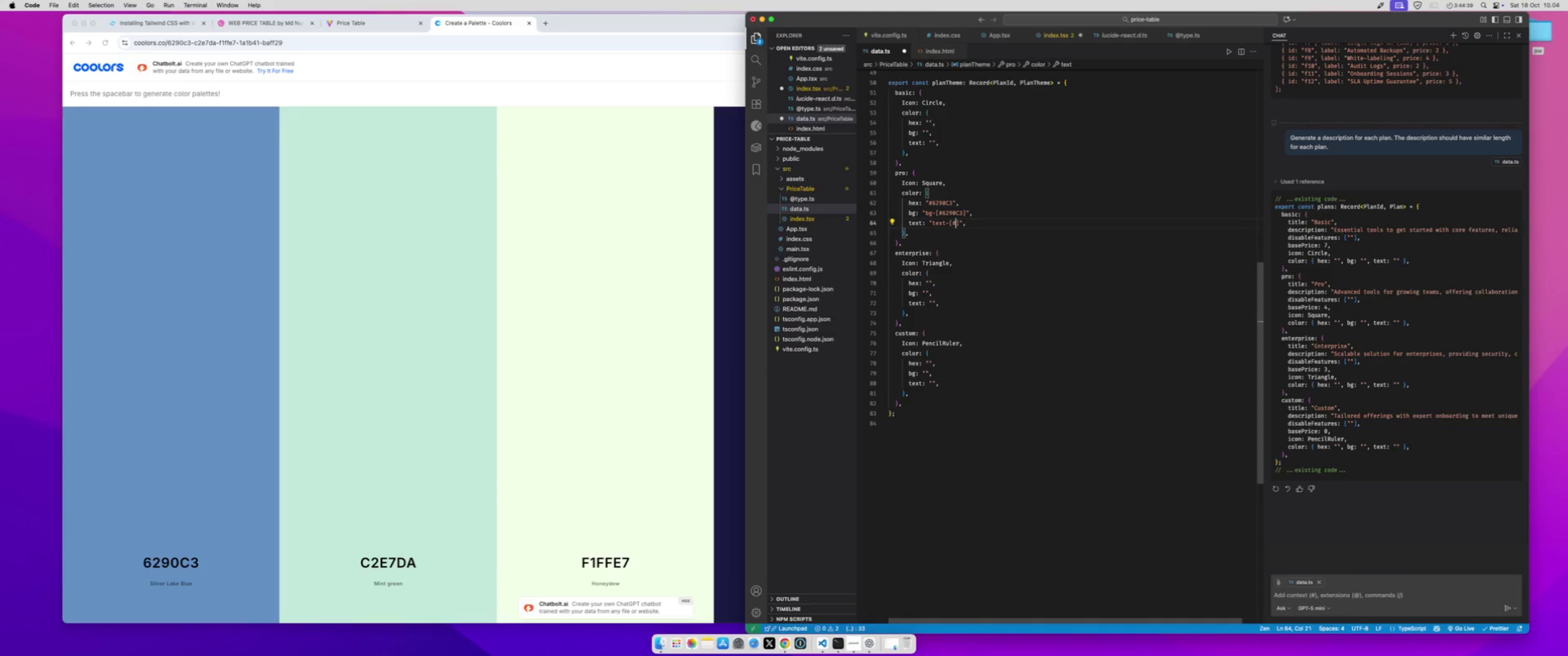 
key(Meta+V)
 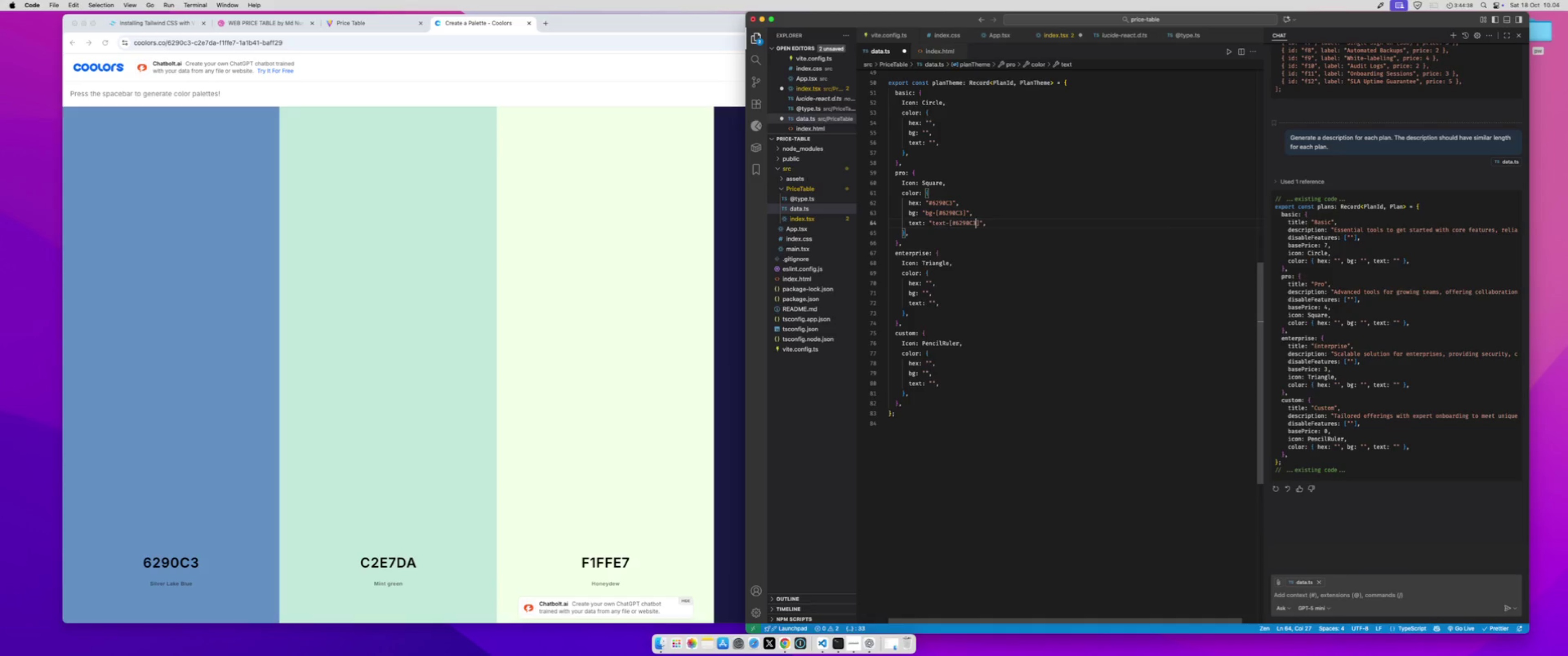 
key(Meta+S)
 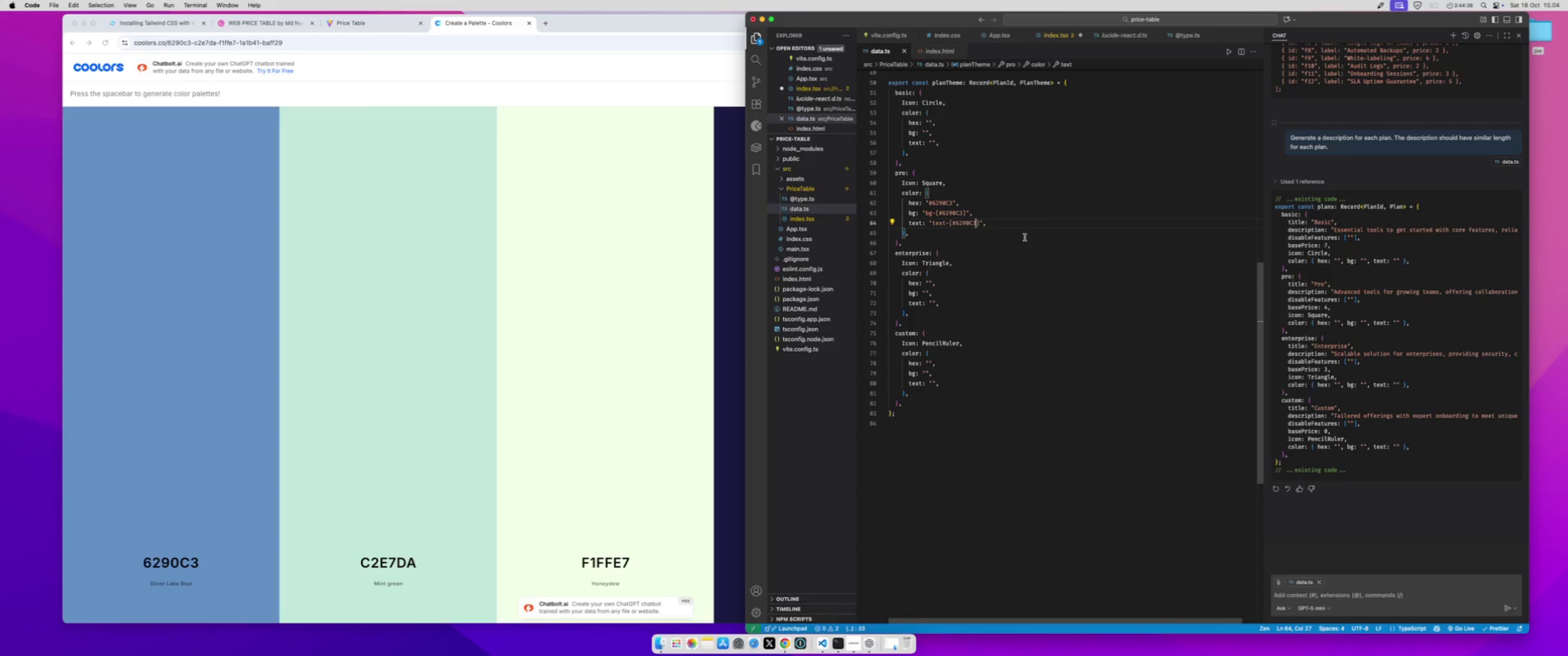 
left_click_drag(start_coordinate=[1001, 226], to_coordinate=[810, 200])
 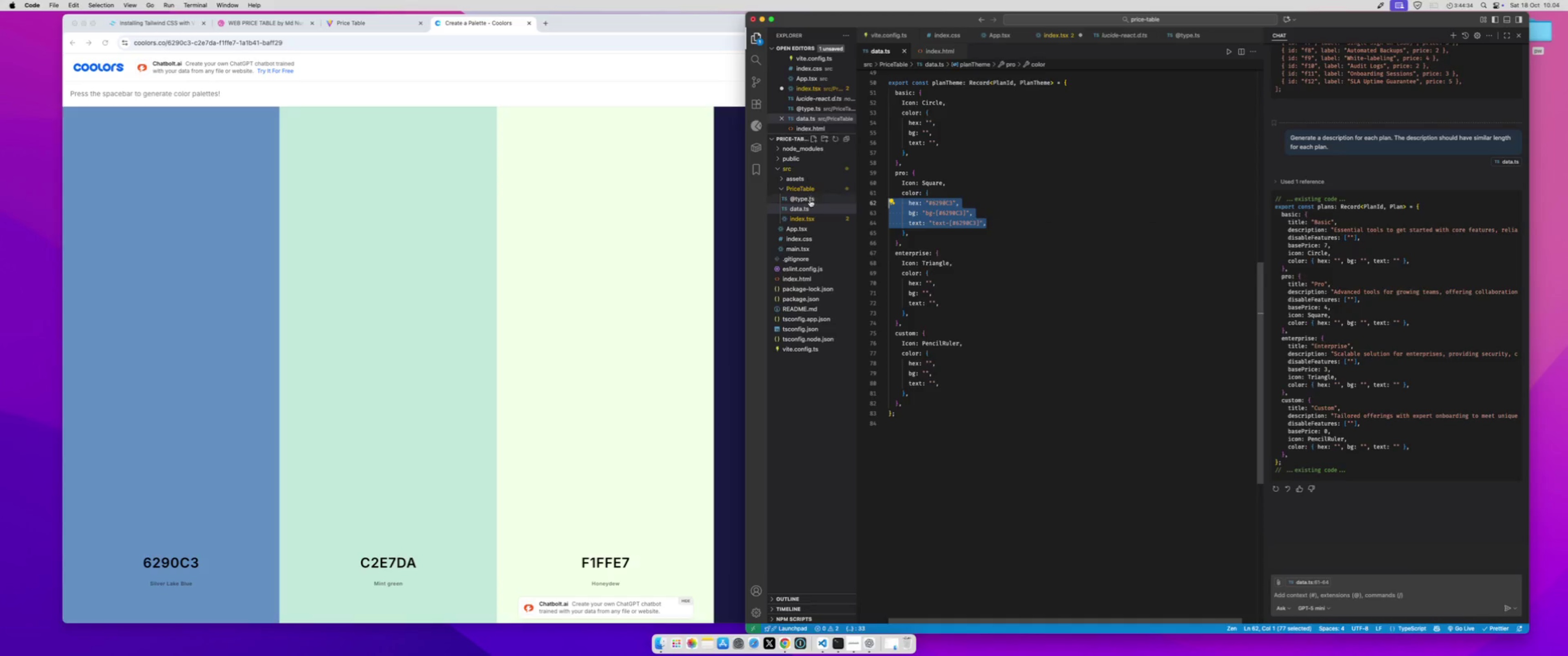 
key(Meta+C)
 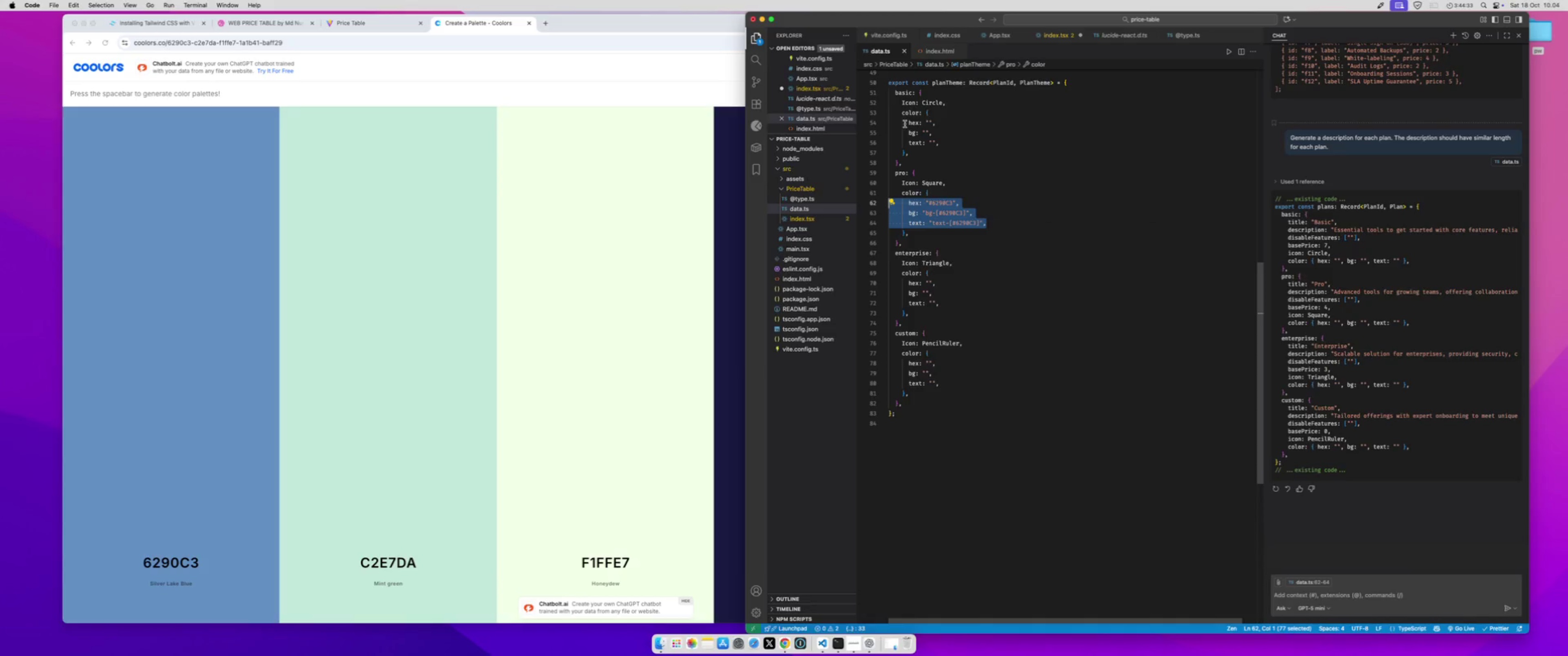 
left_click_drag(start_coordinate=[906, 122], to_coordinate=[942, 140])
 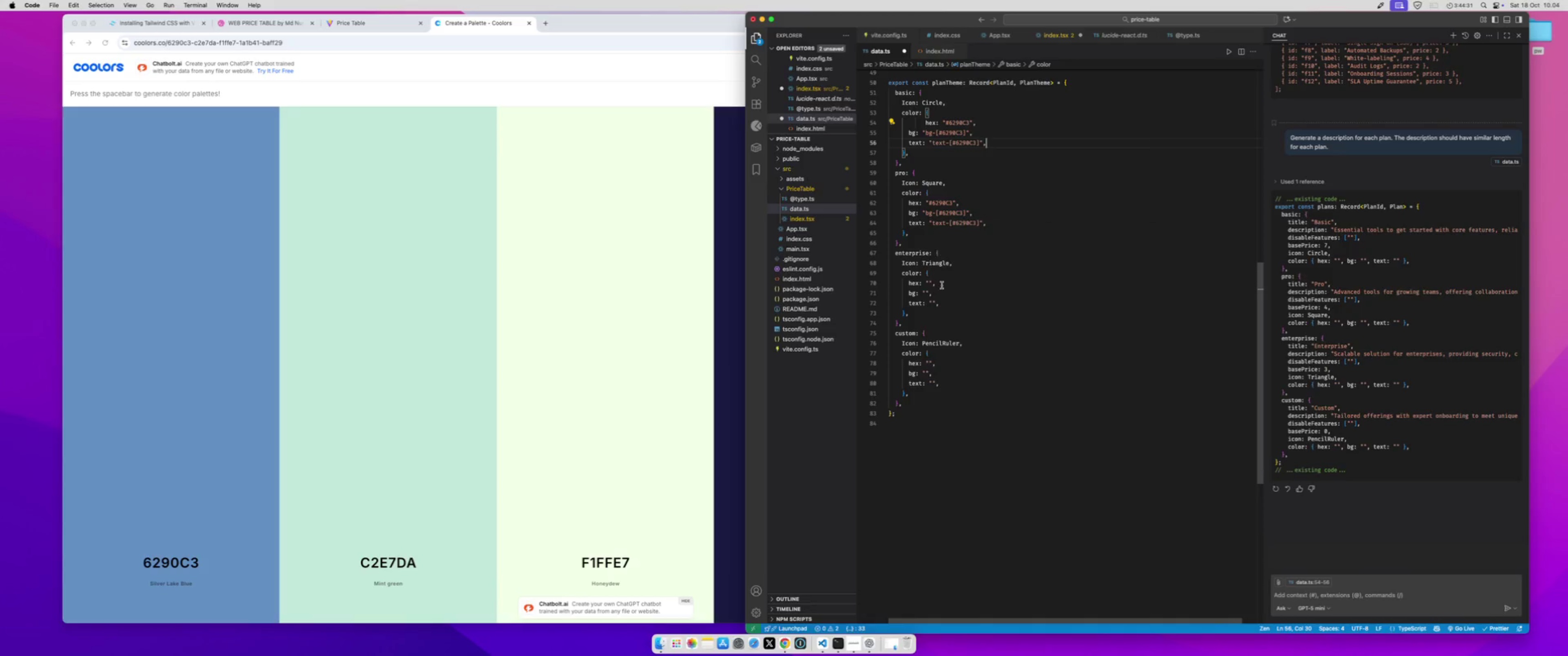 
key(Meta+CommandLeft)
 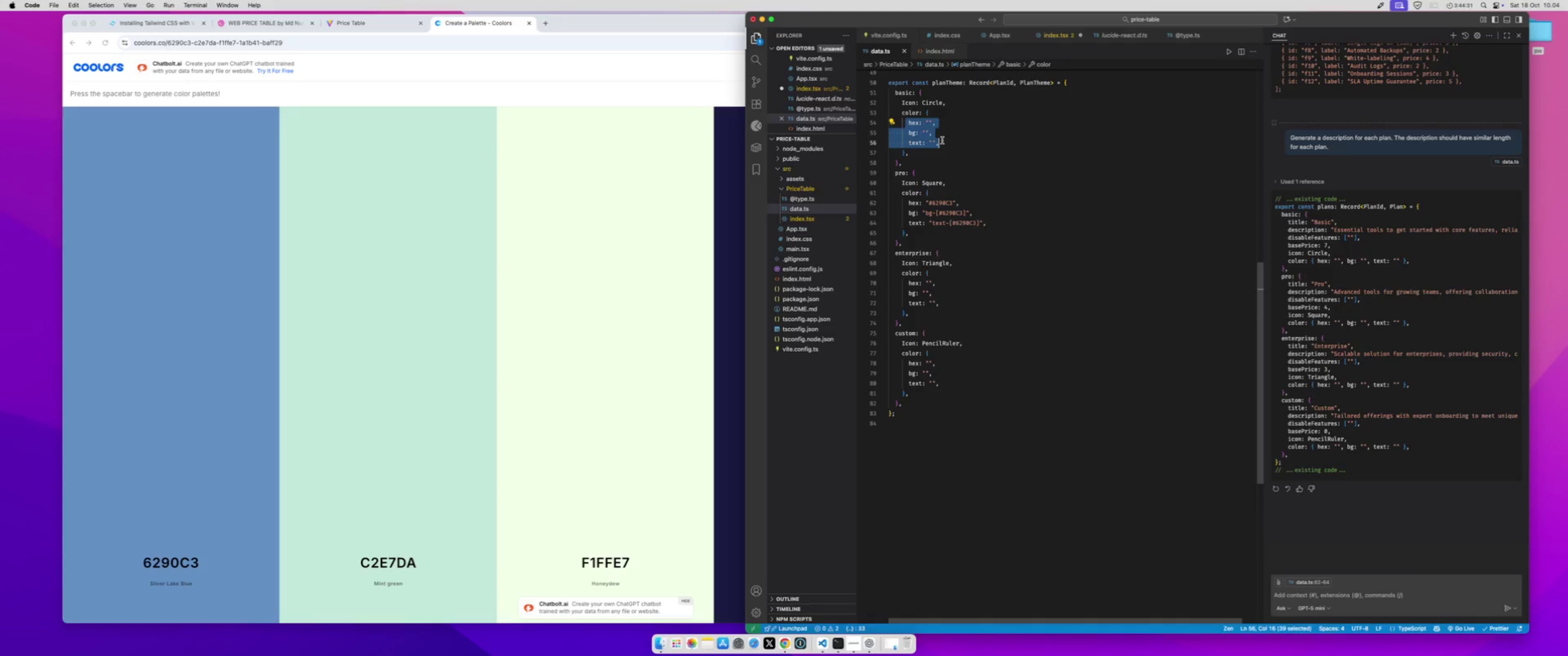 
key(Meta+V)
 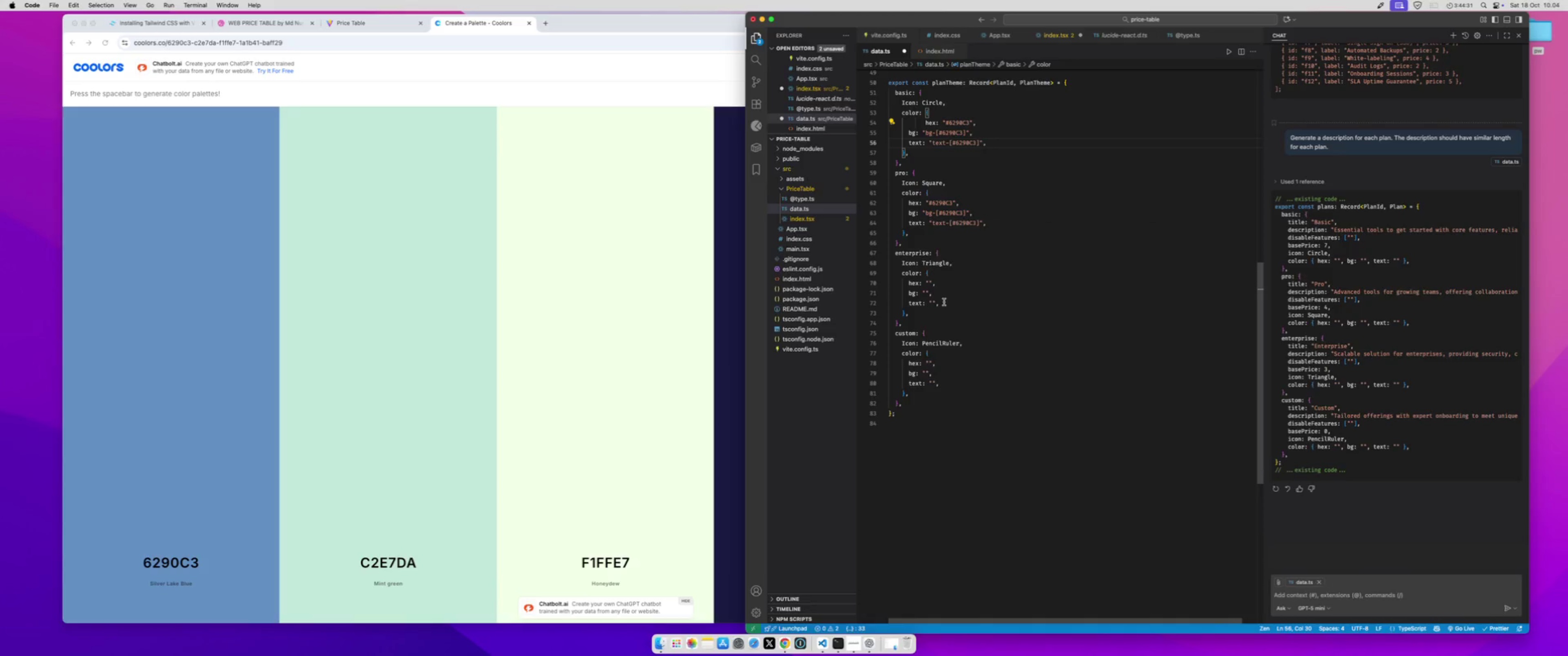 
left_click_drag(start_coordinate=[944, 302], to_coordinate=[895, 280])
 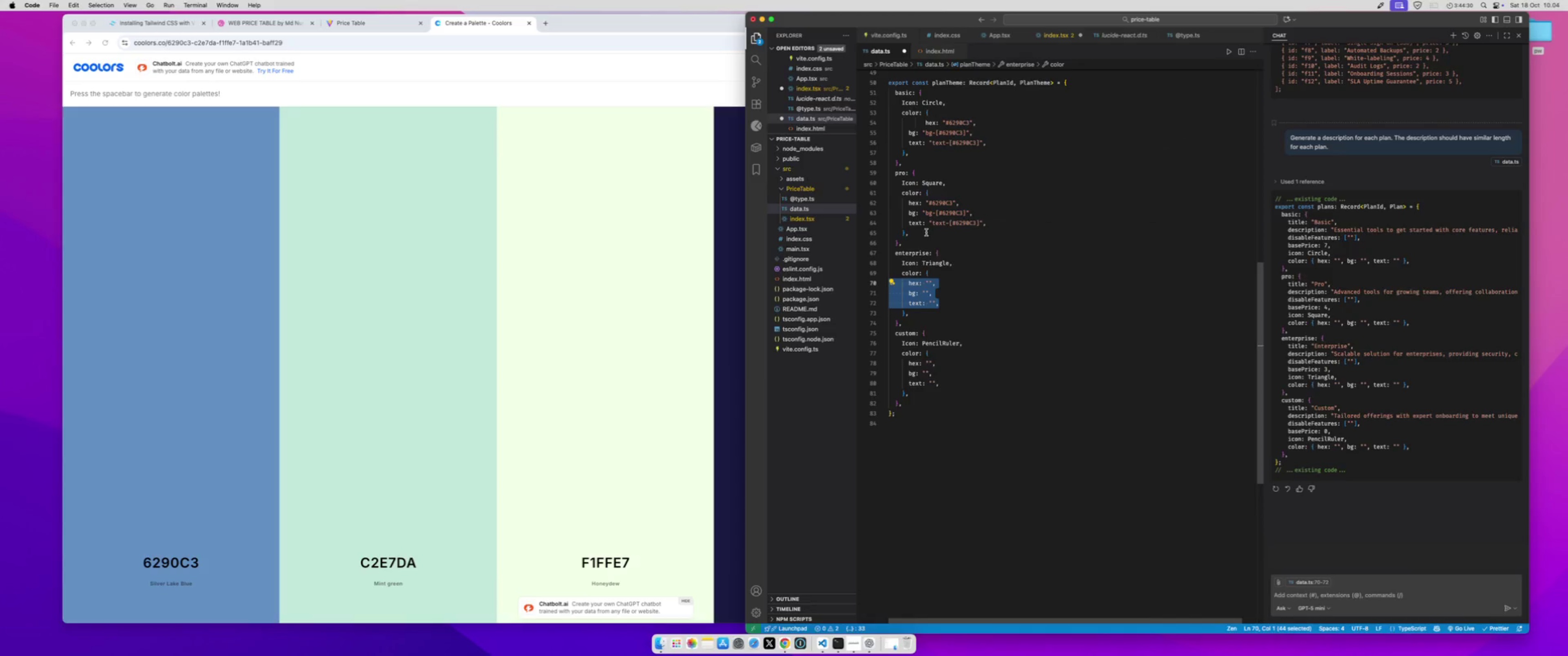 
key(Meta+C)
 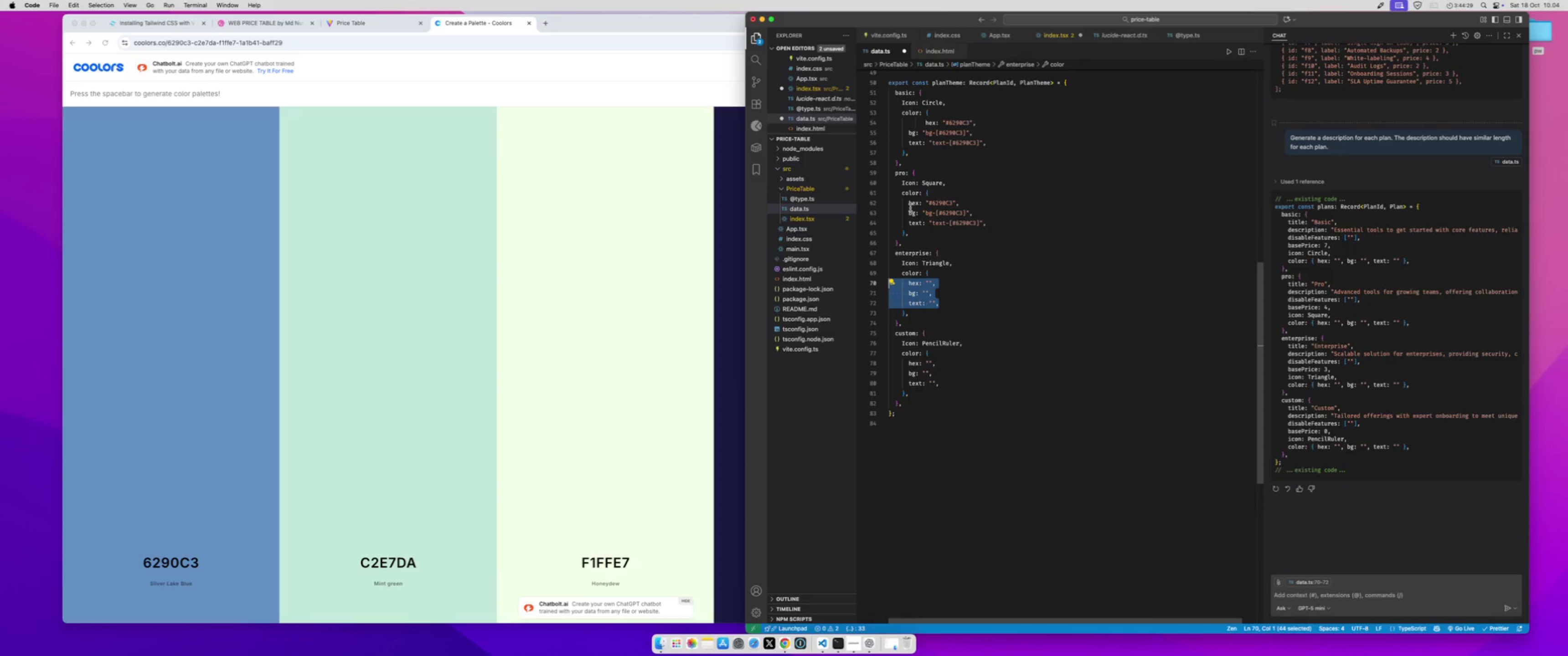 
left_click_drag(start_coordinate=[908, 205], to_coordinate=[995, 226])
 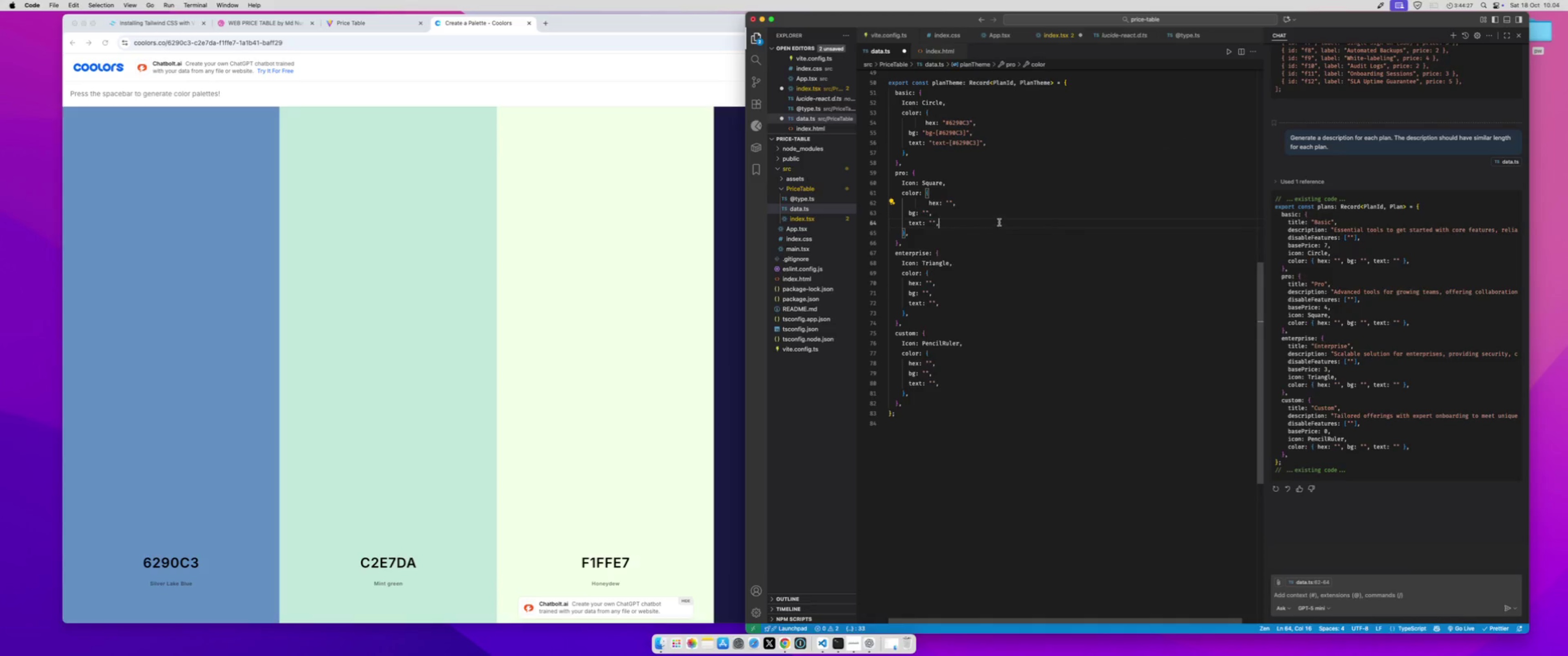 
key(Meta+CommandLeft)
 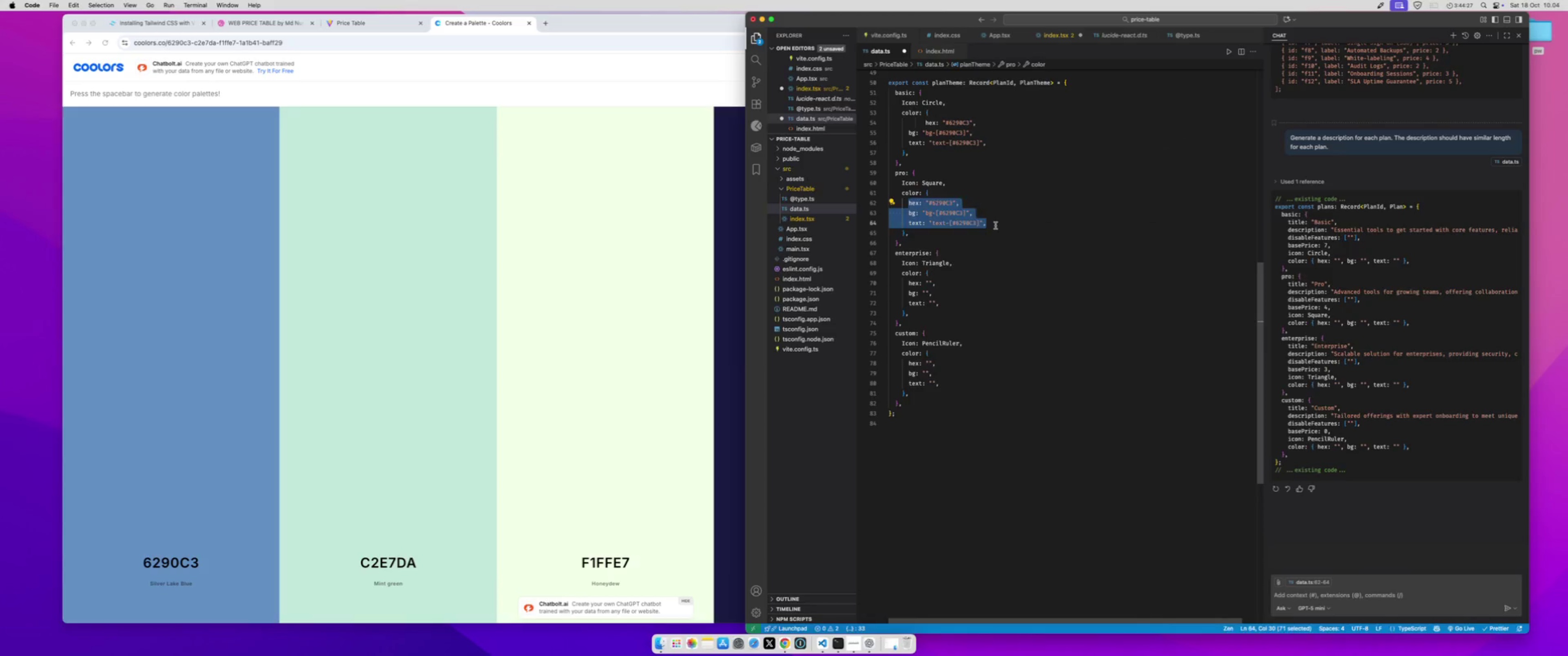 
key(Meta+V)
 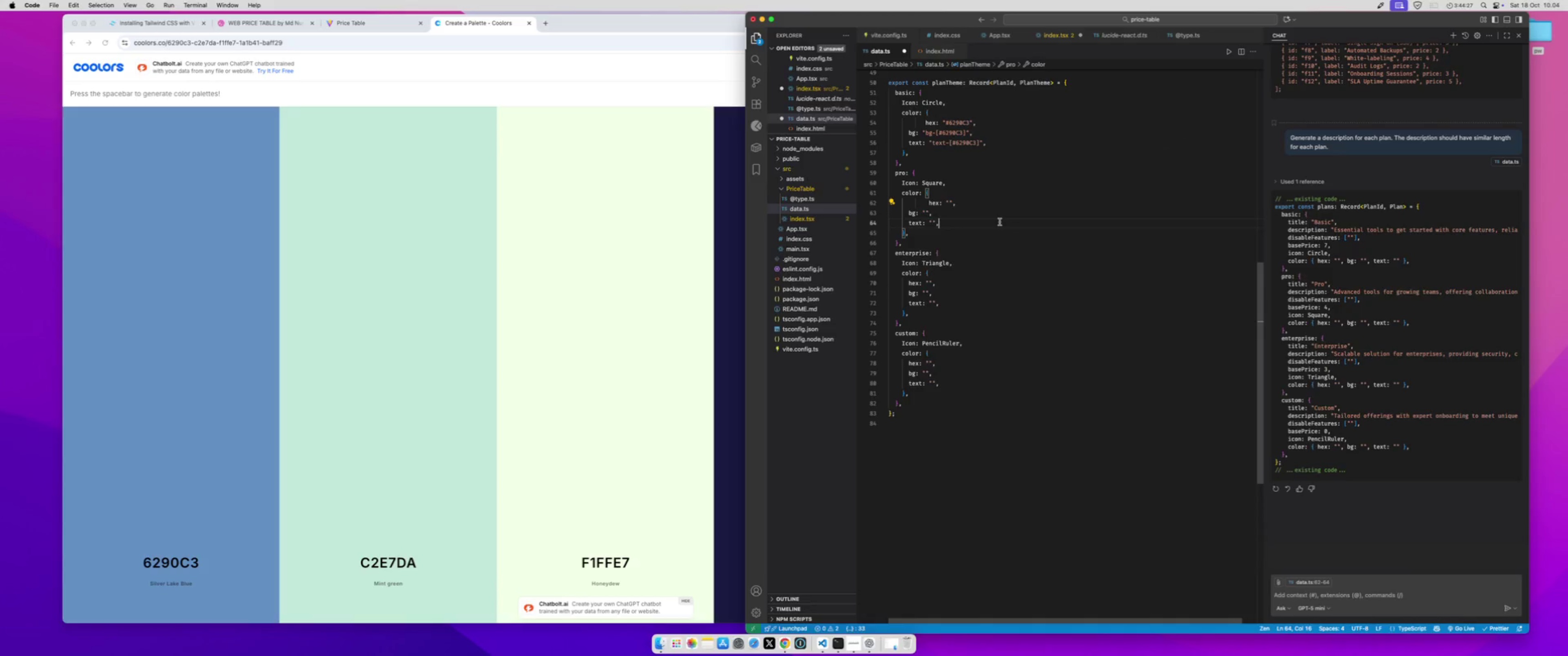 
key(Meta+S)
 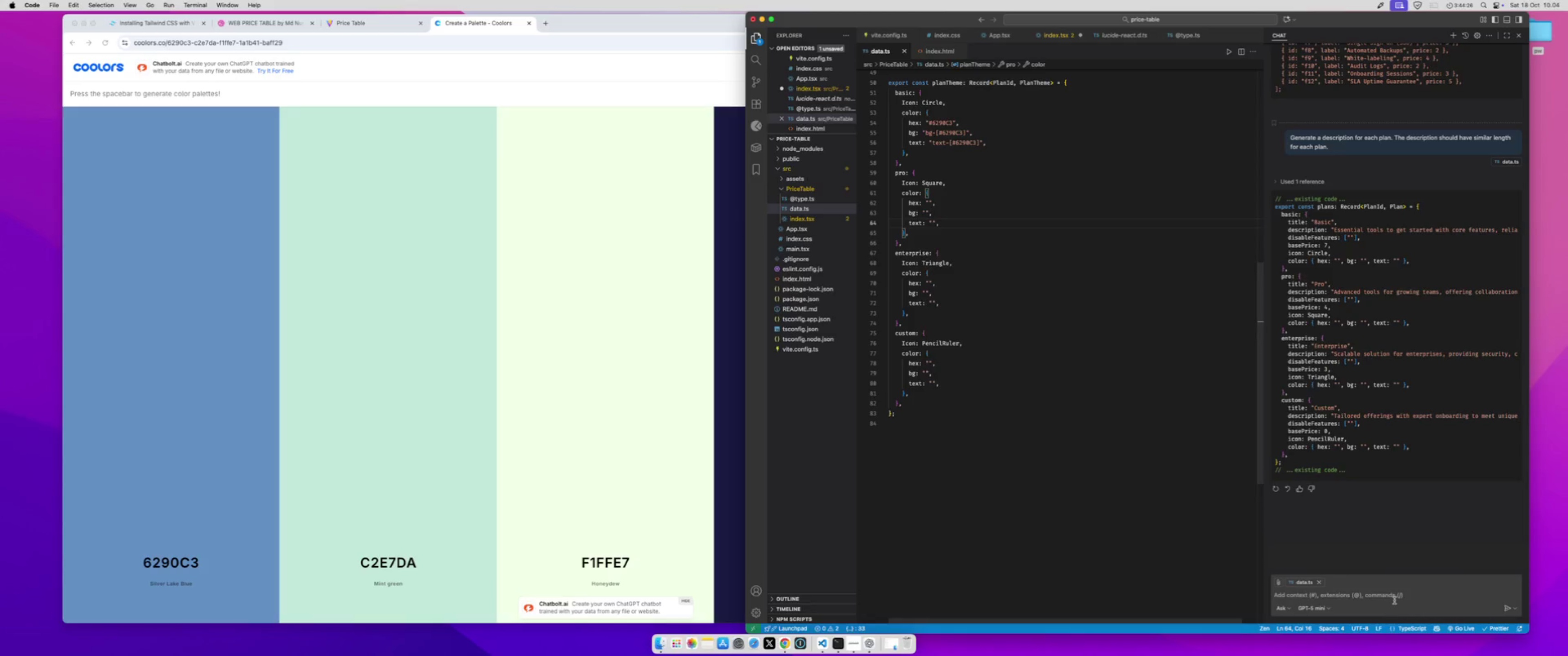 
left_click([1392, 598])
 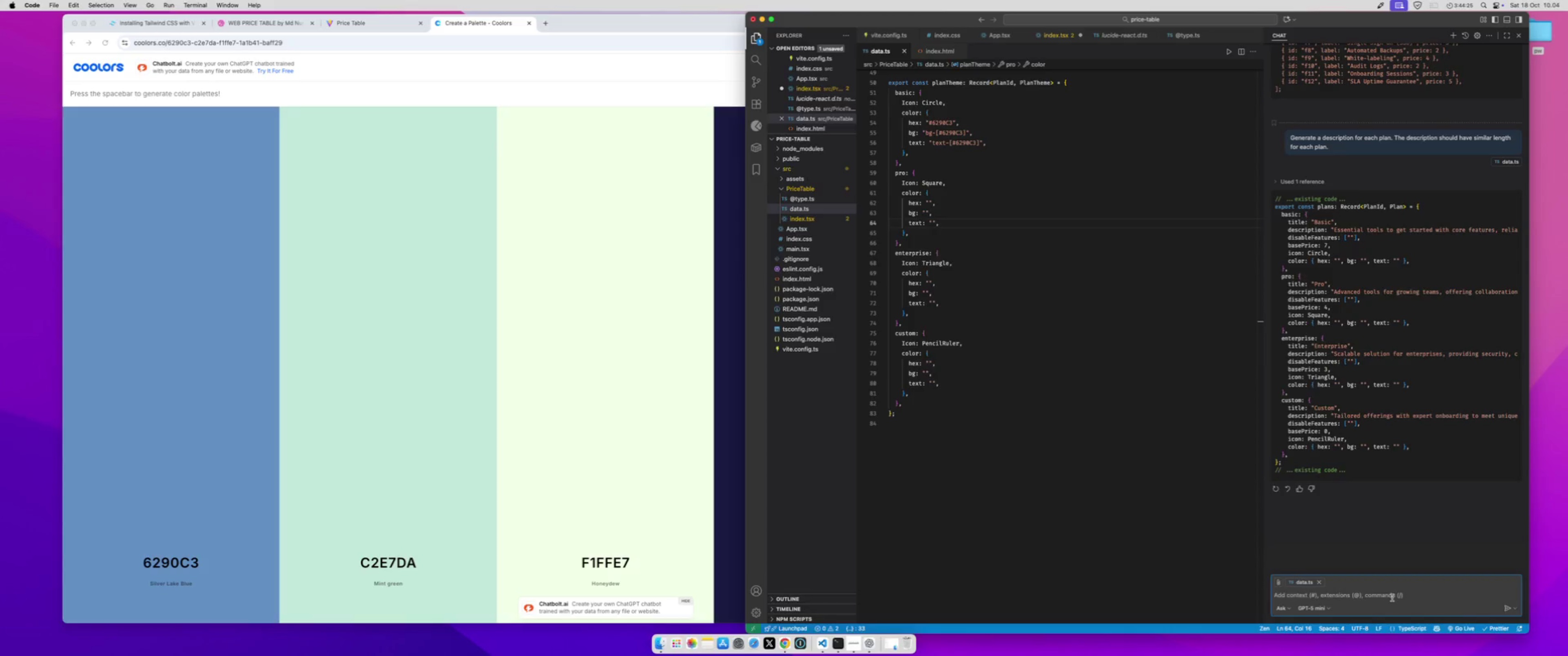 
type(generate colors for pro, enterprice)
key(Backspace)
key(Backspace)
type(se, and custom. The color should be )
key(Backspace)
key(Backspace)
key(Backspace)
type(have bett)
key(Backspace)
key(Backspace)
key(Backspace)
key(Backspace)
key(Backspace)
 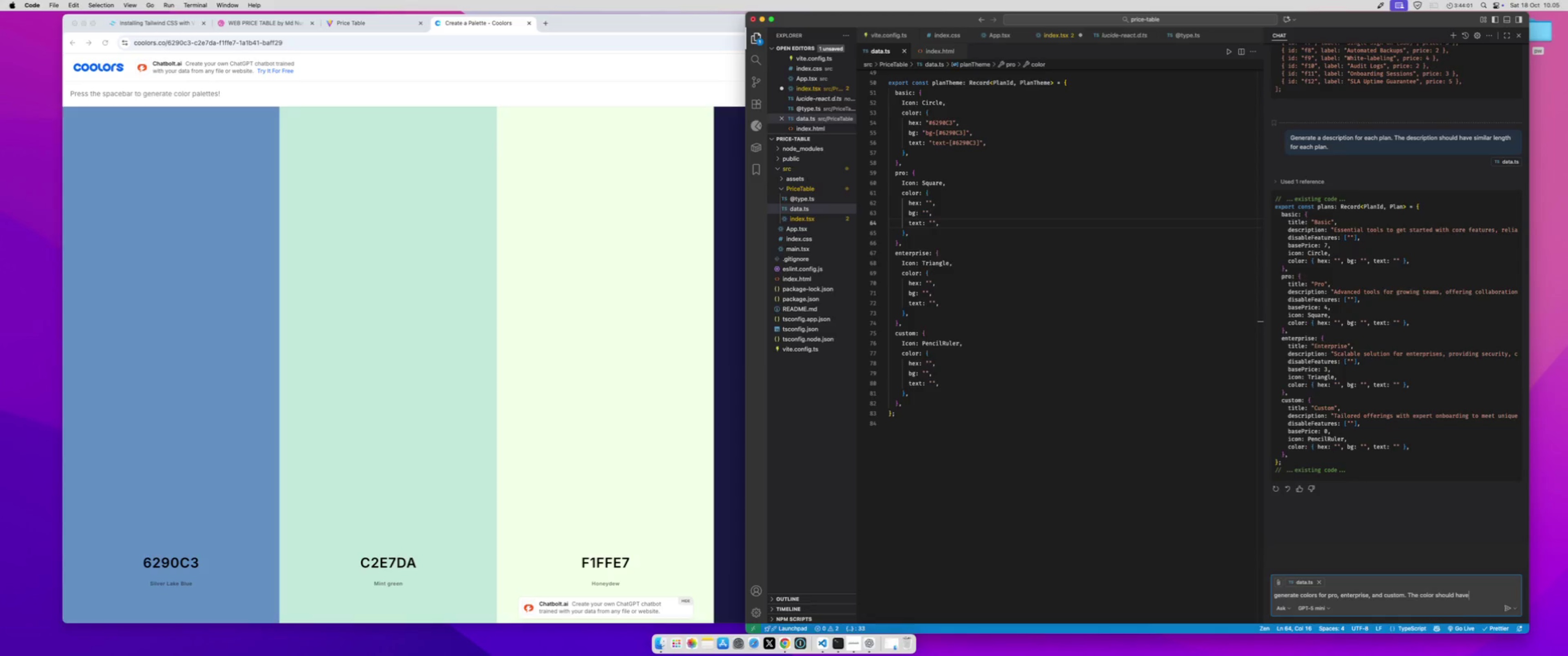 
wait(6.5)
 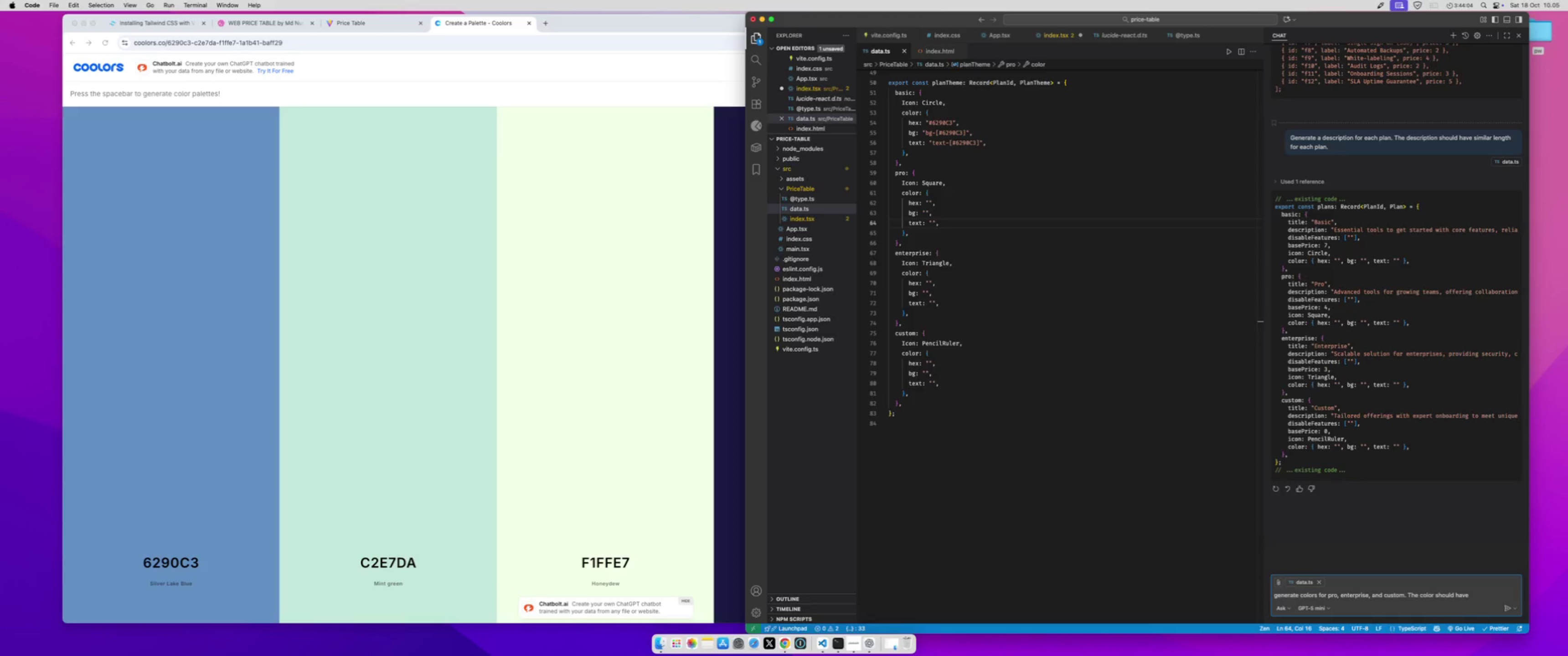 
type( fit well with the basic plan)
 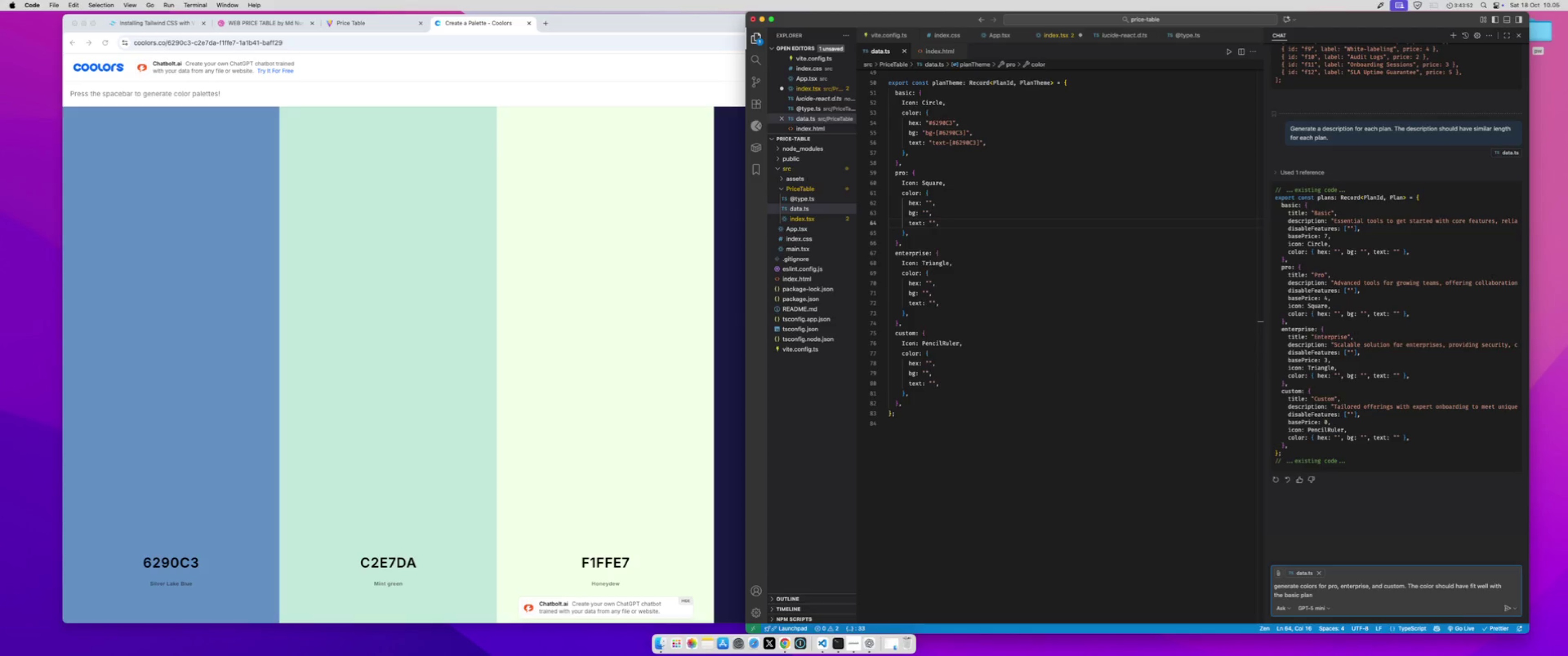 
key(Enter)
 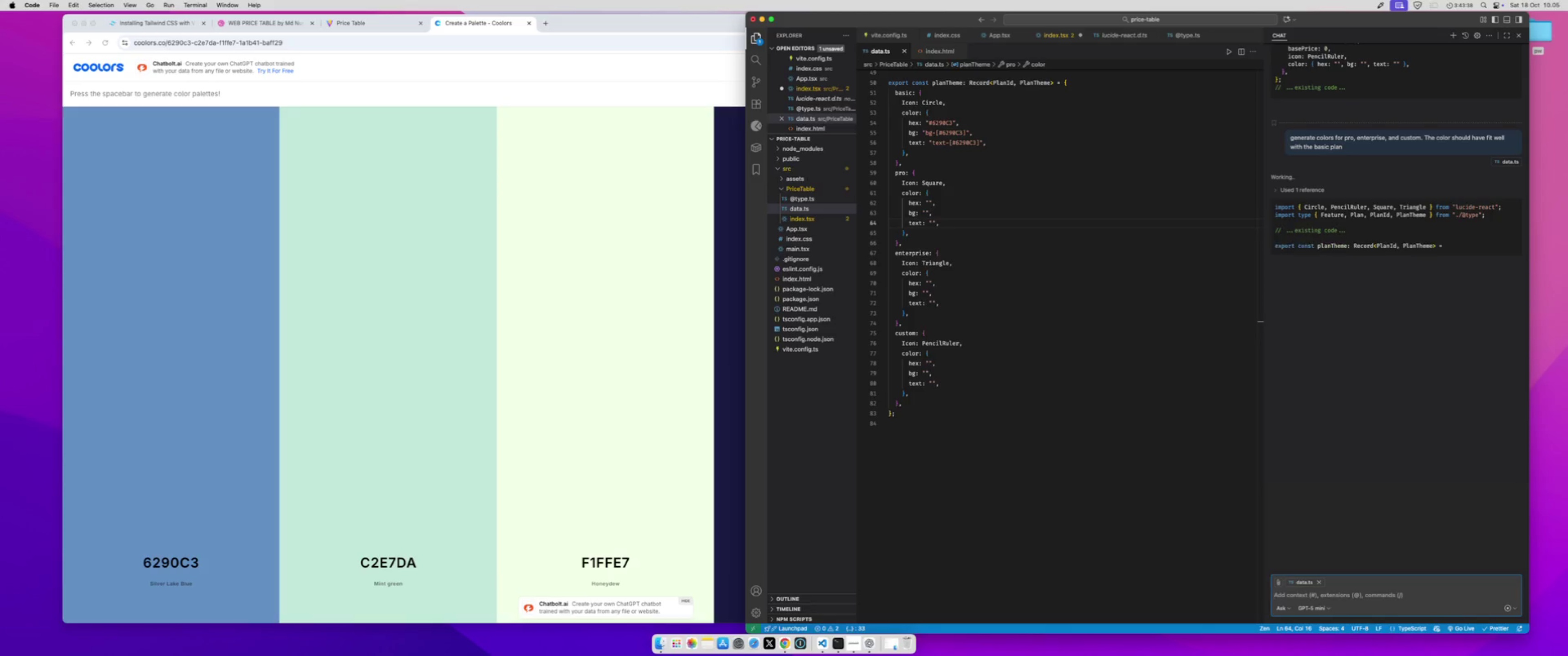 
wait(18.66)
 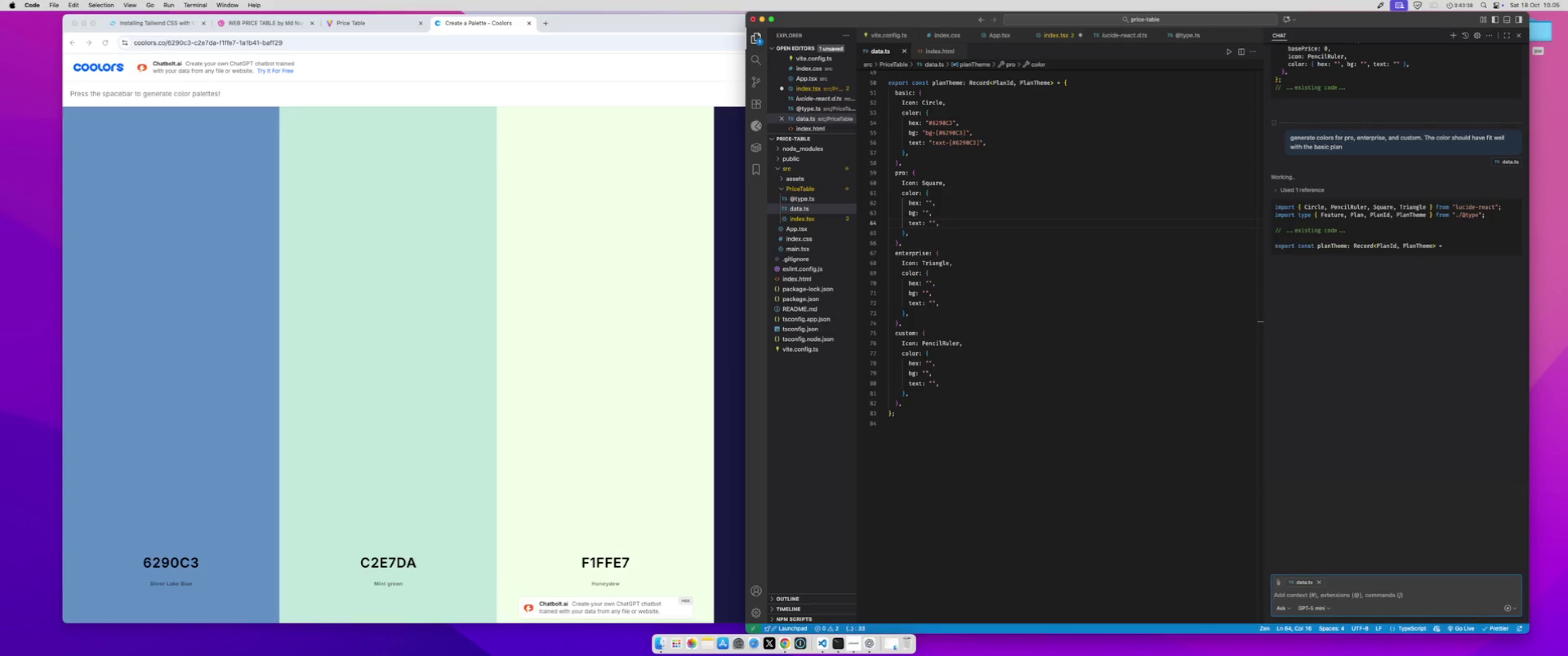 
left_click_drag(start_coordinate=[1292, 485], to_coordinate=[1267, 306])
 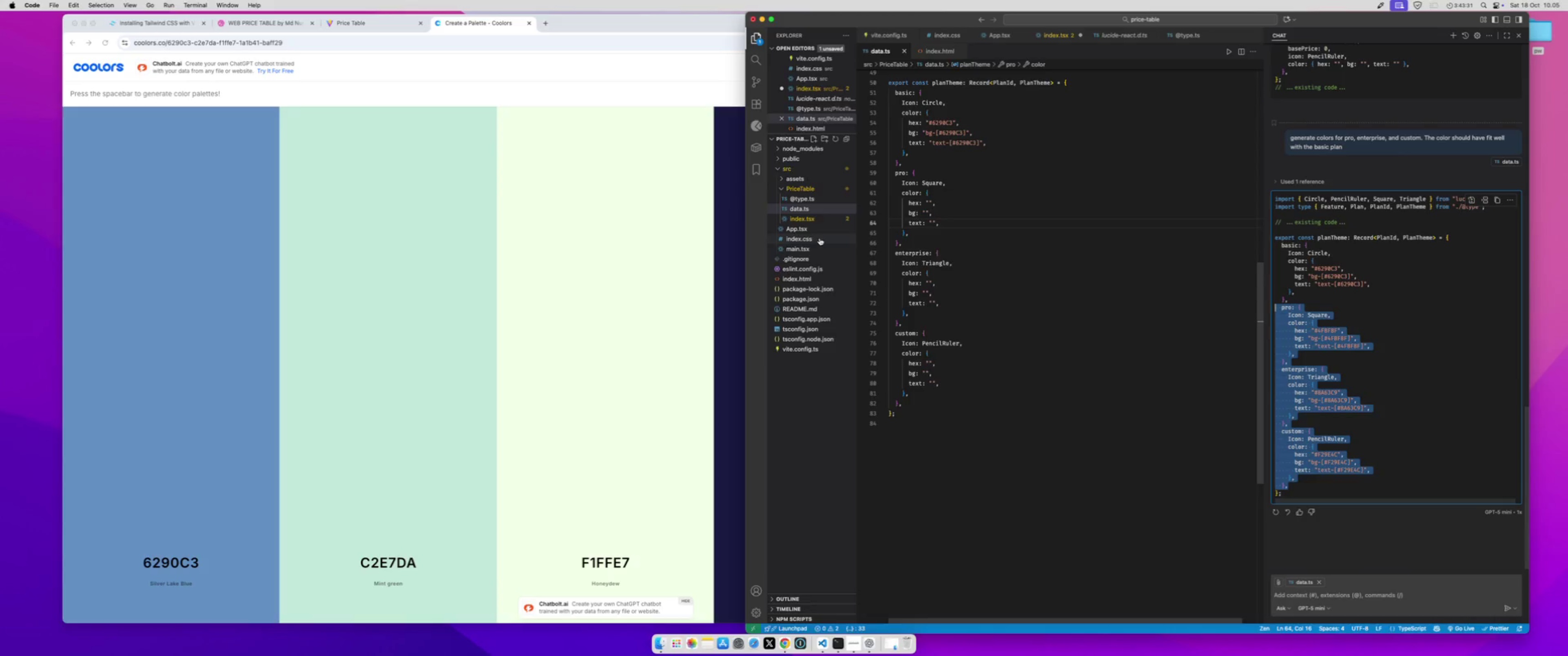 
key(Meta+C)
 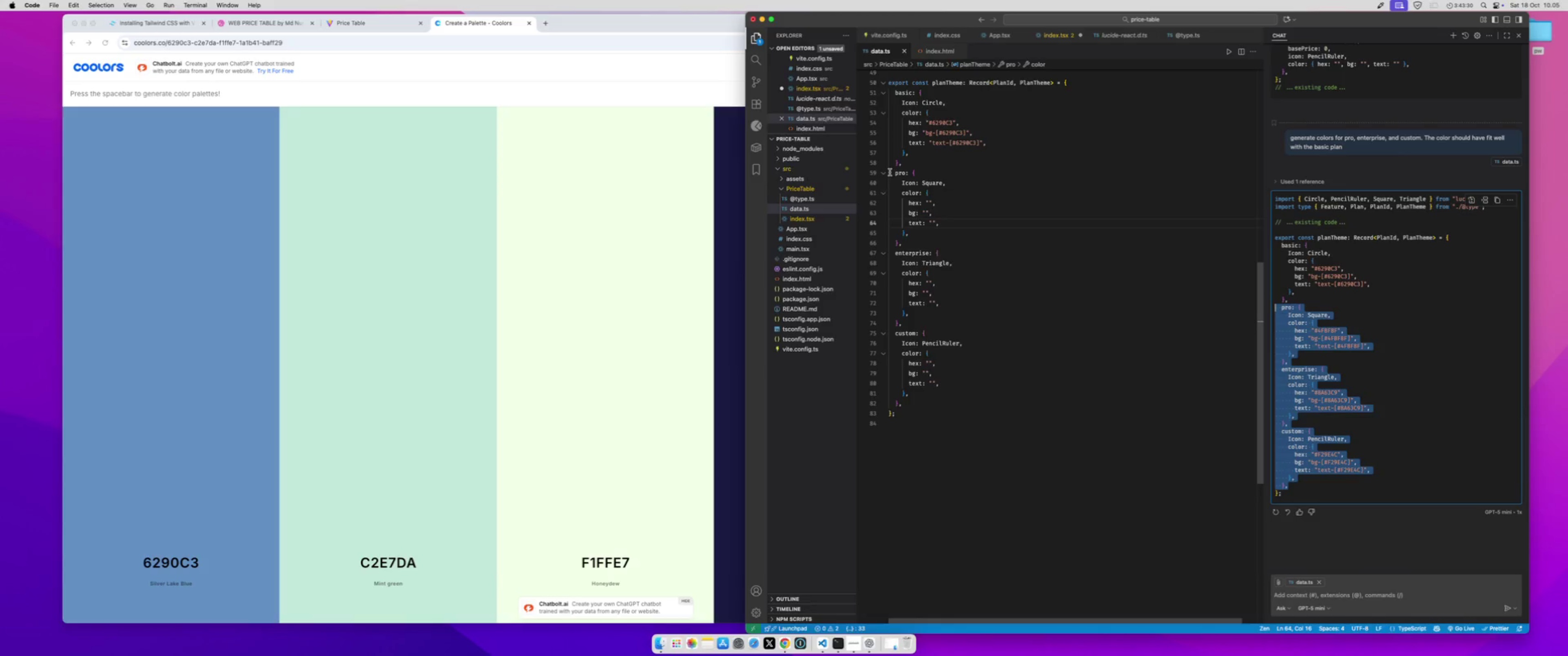 
left_click_drag(start_coordinate=[893, 172], to_coordinate=[949, 400])
 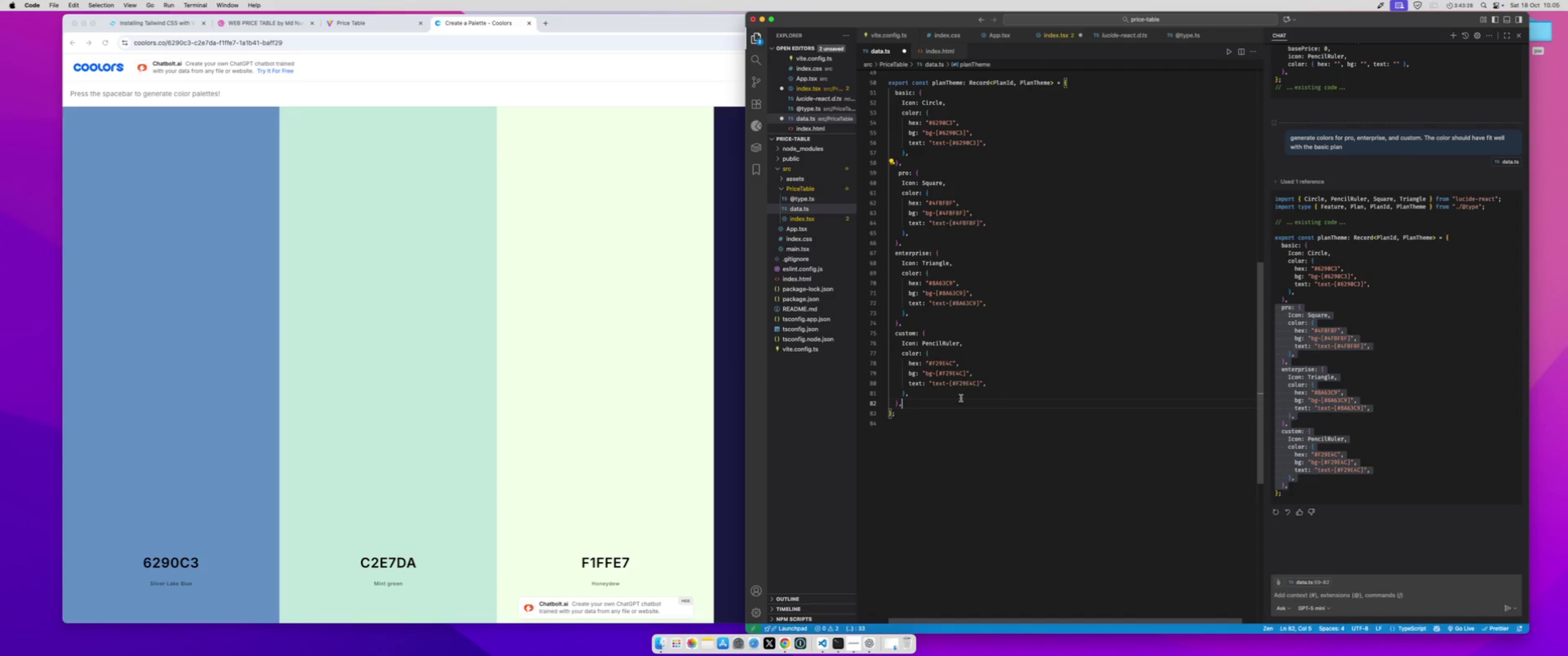 
key(Meta+V)
 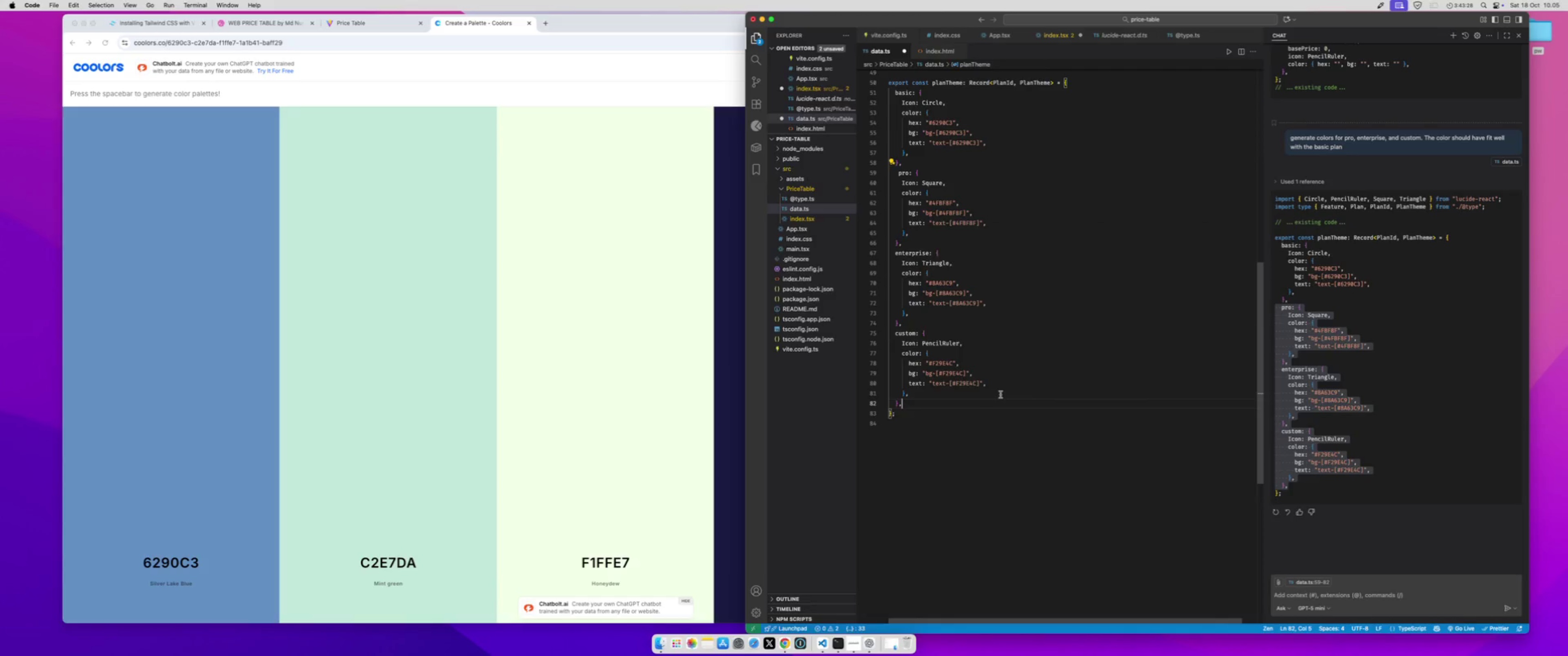 
key(Meta+S)
 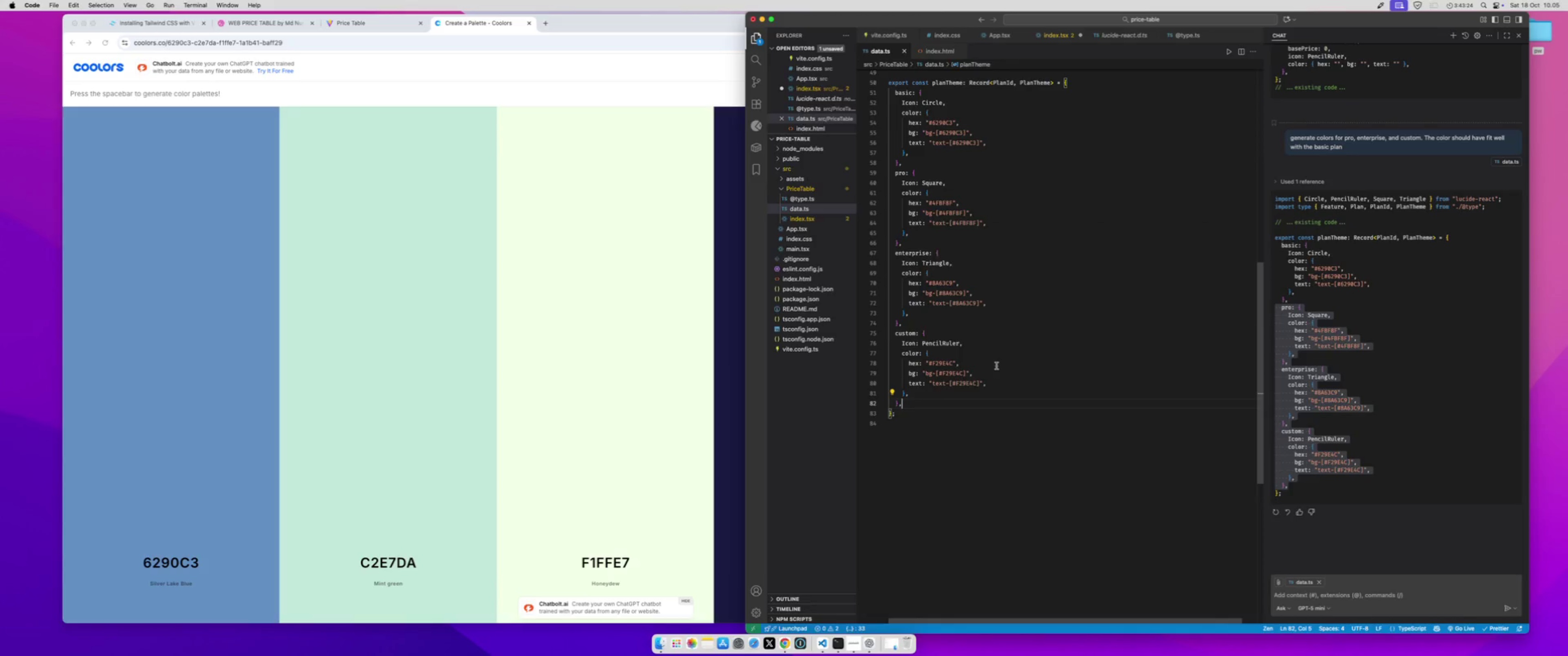 
wait(8.48)
 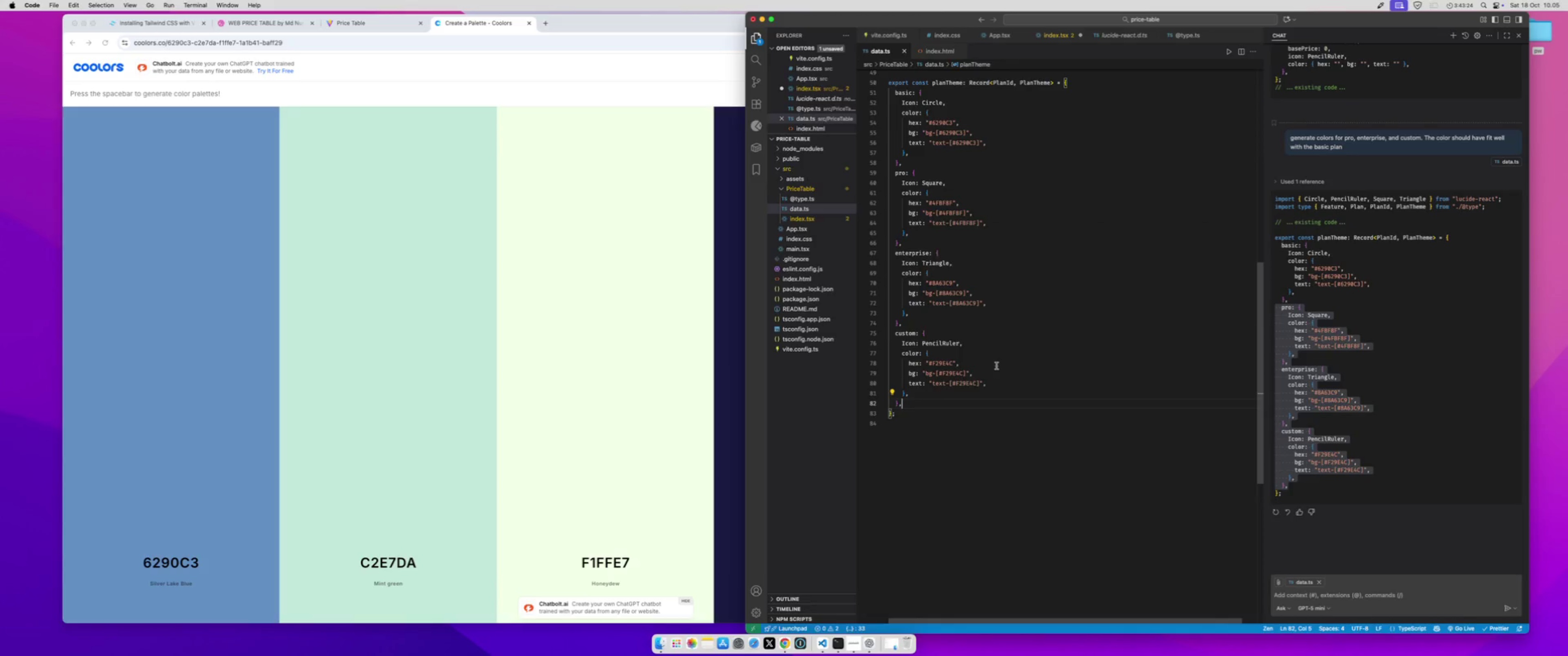 
left_click([813, 200])
 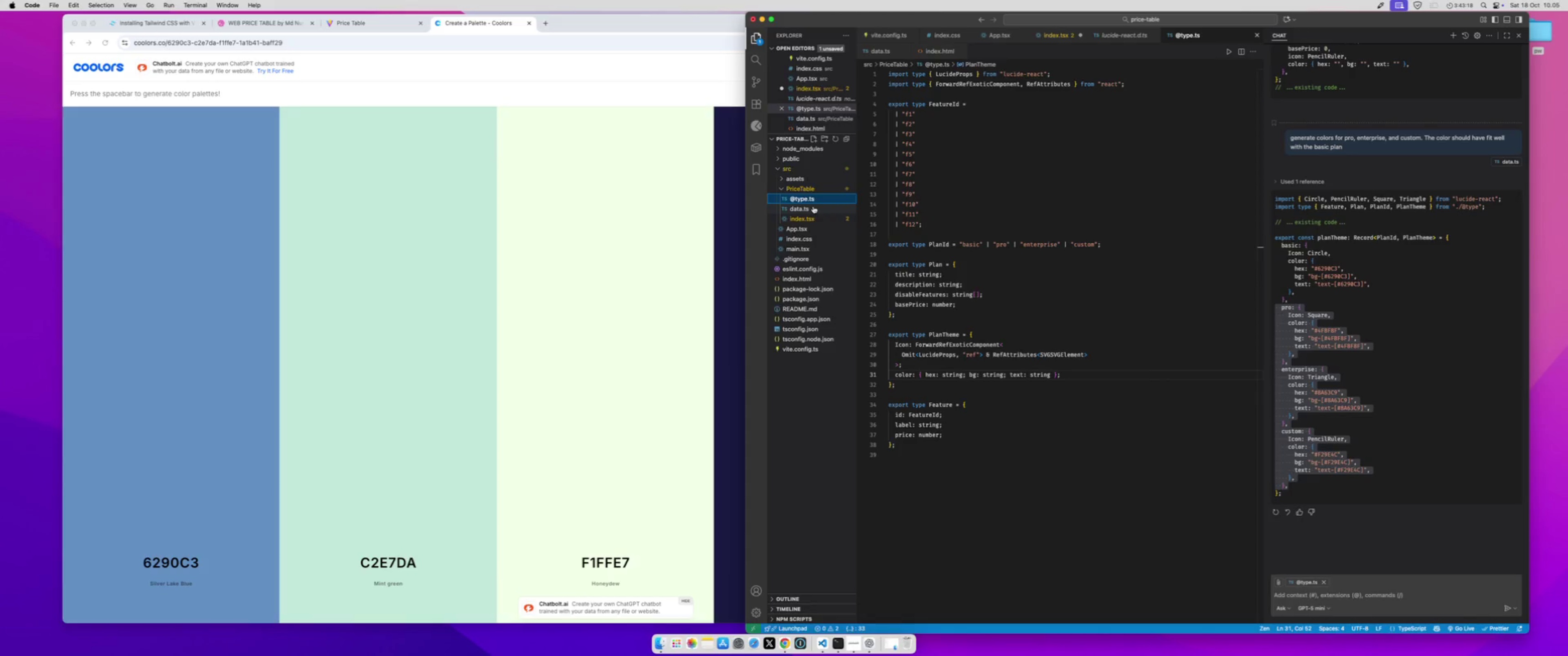 
left_click([813, 206])
 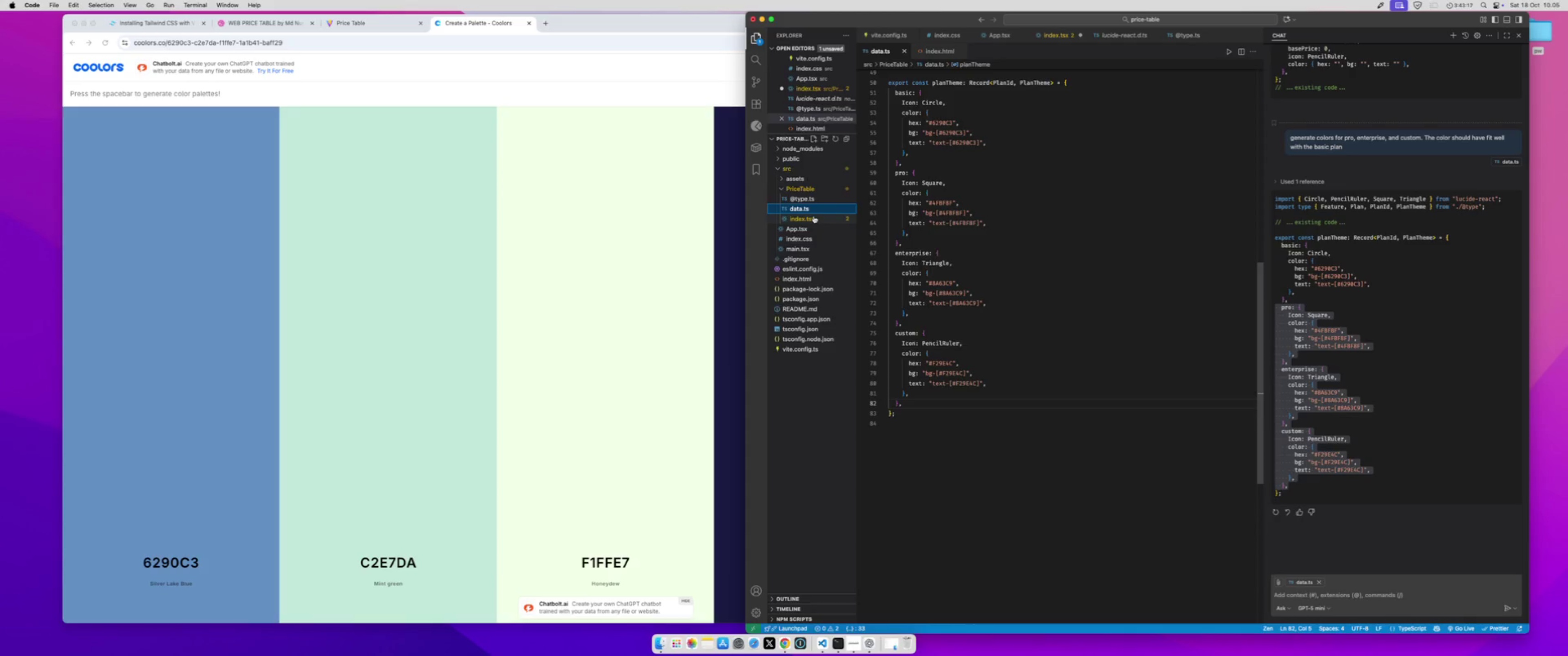 
left_click([814, 216])
 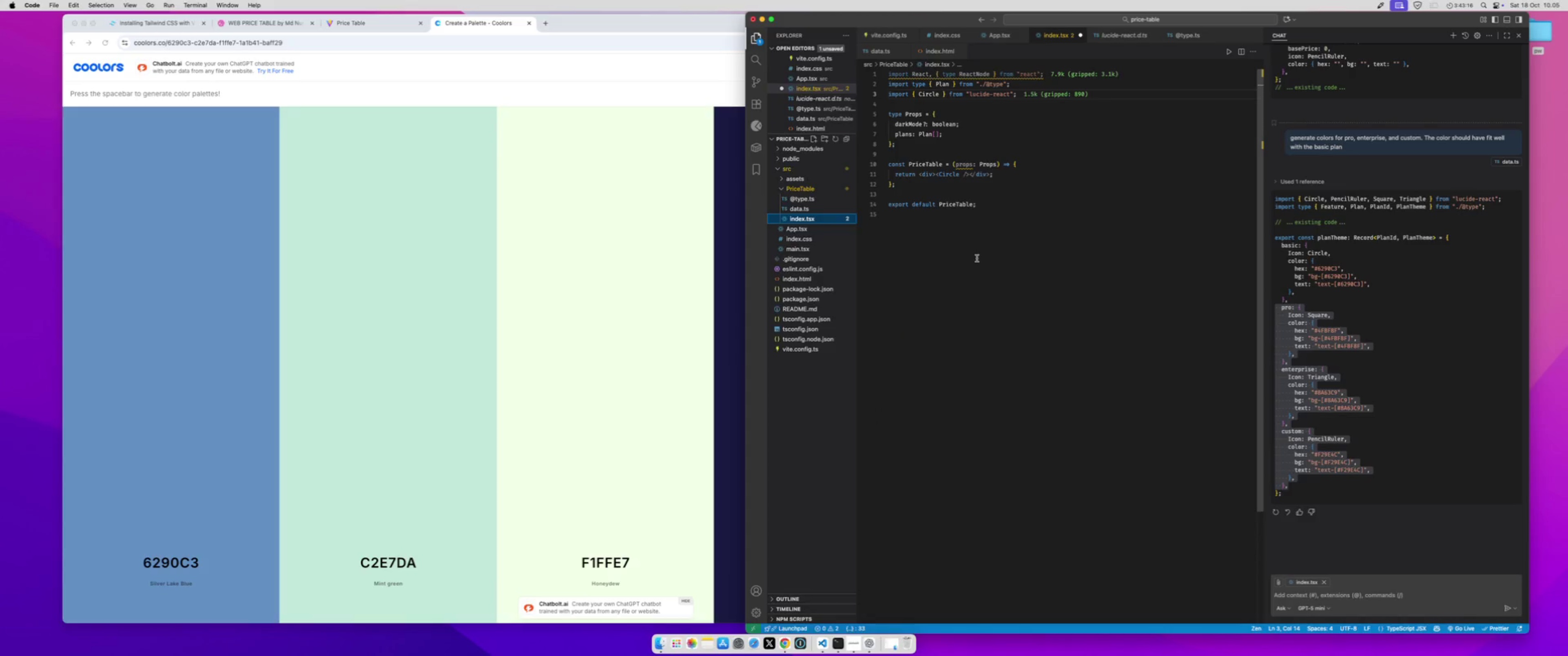 
scroll: coordinate [977, 258], scroll_direction: up, amount: 6.0
 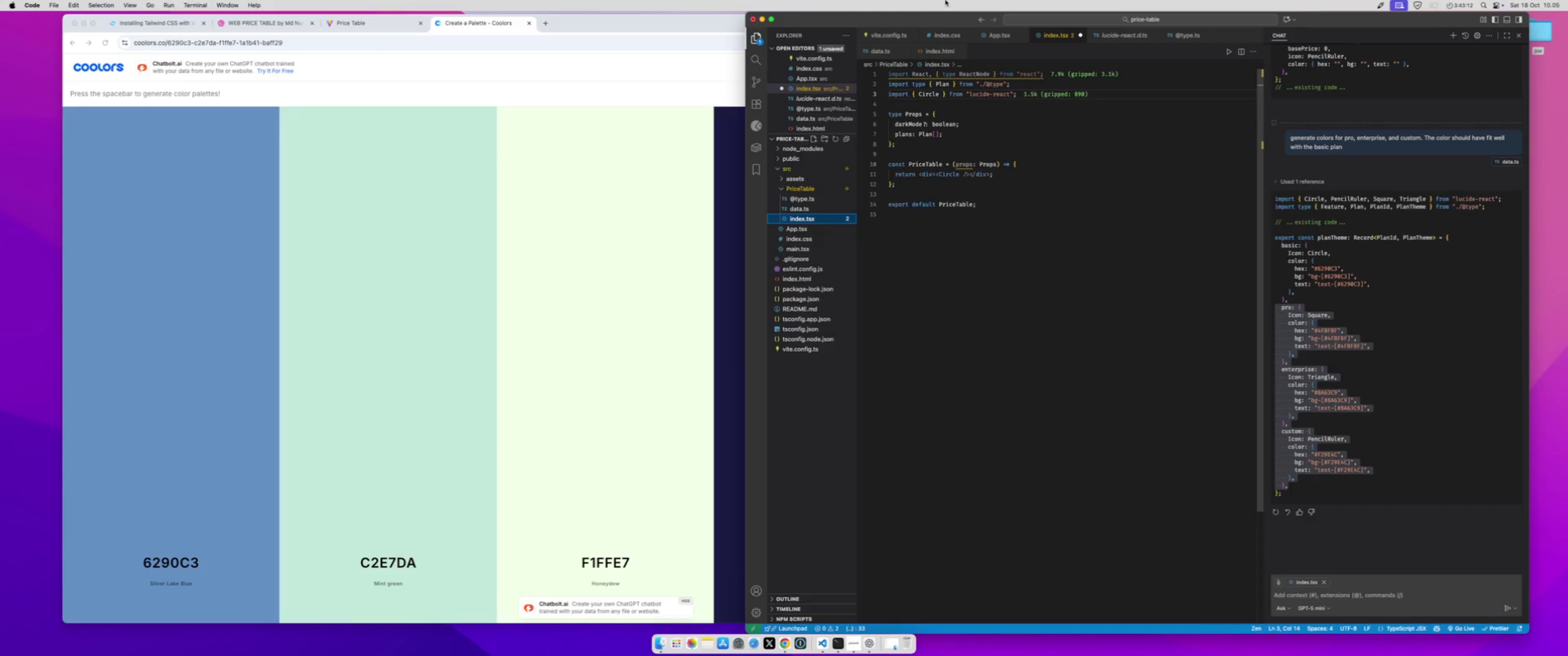 
wait(5.33)
 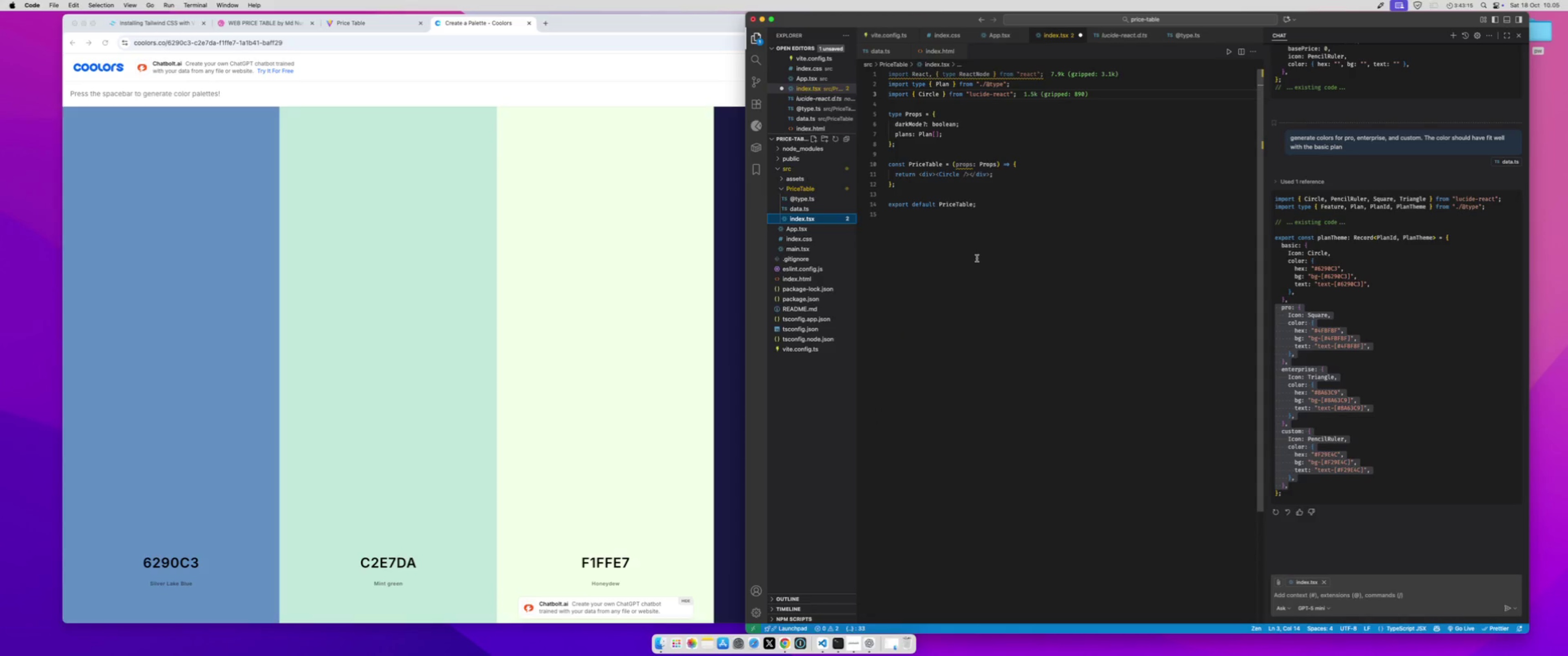 
left_click_drag(start_coordinate=[1046, 74], to_coordinate=[806, 63])
 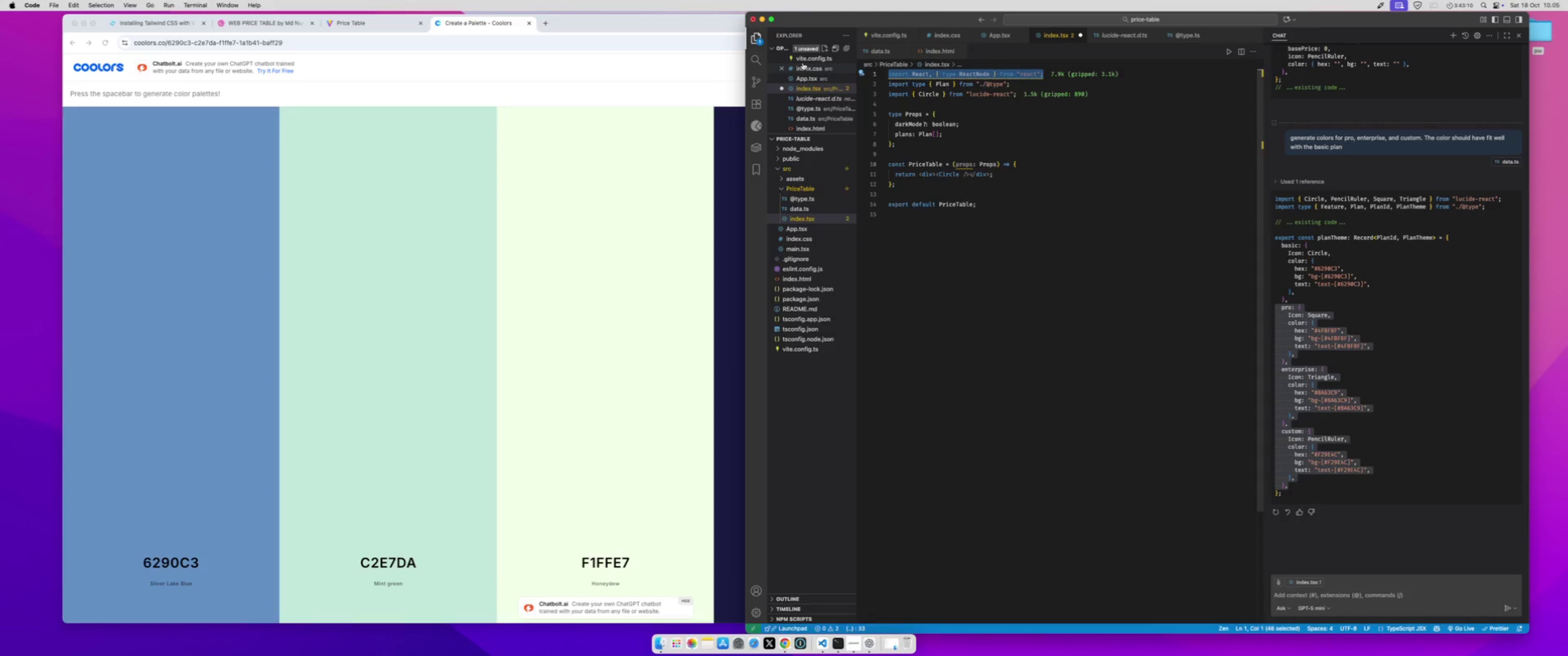 
key(Backspace)
 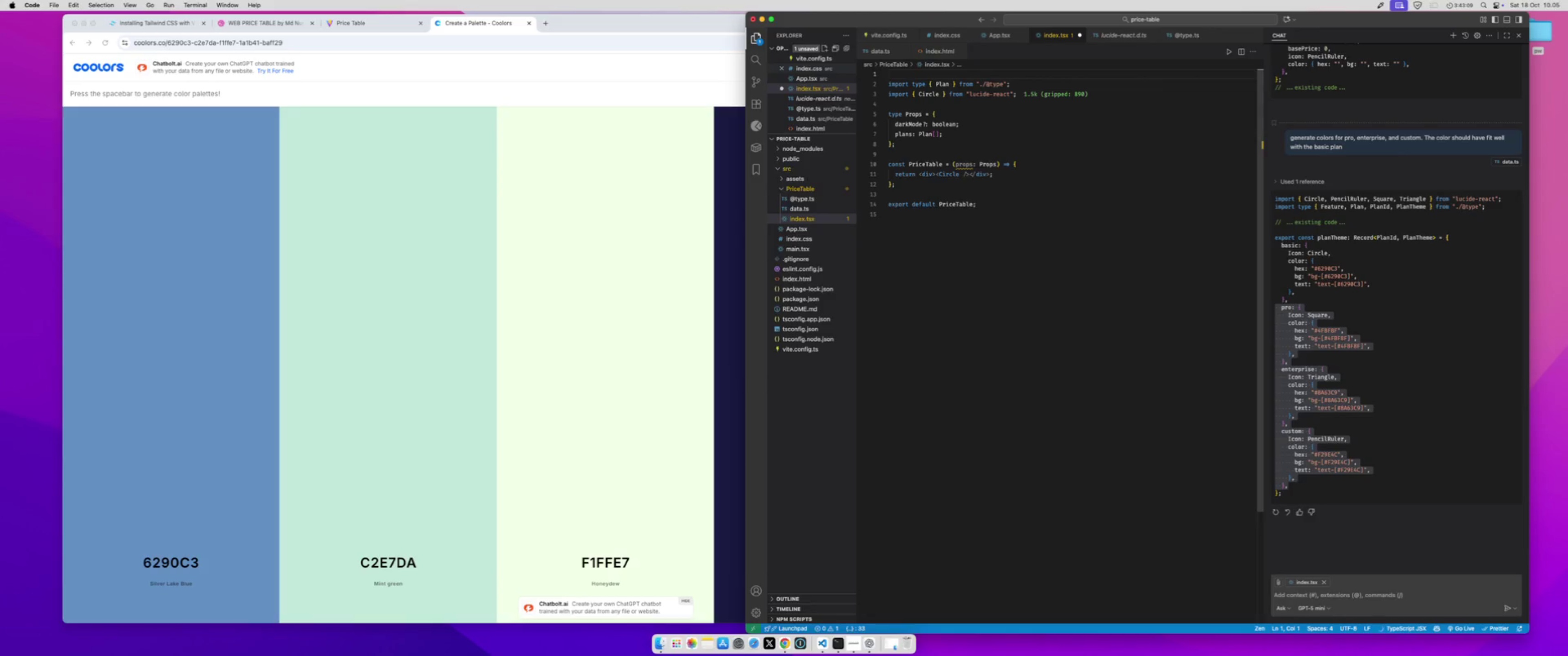 
key(ArrowDown)
 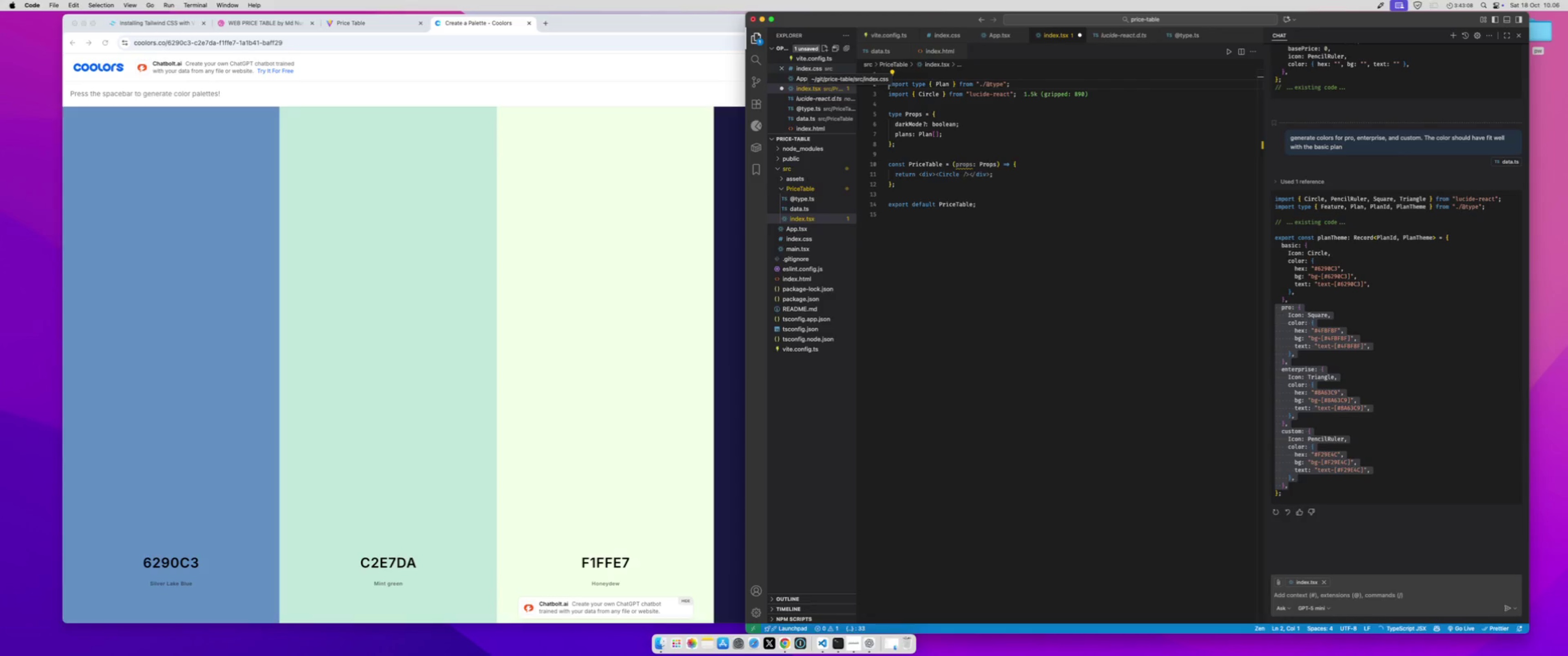 
key(Backspace)
 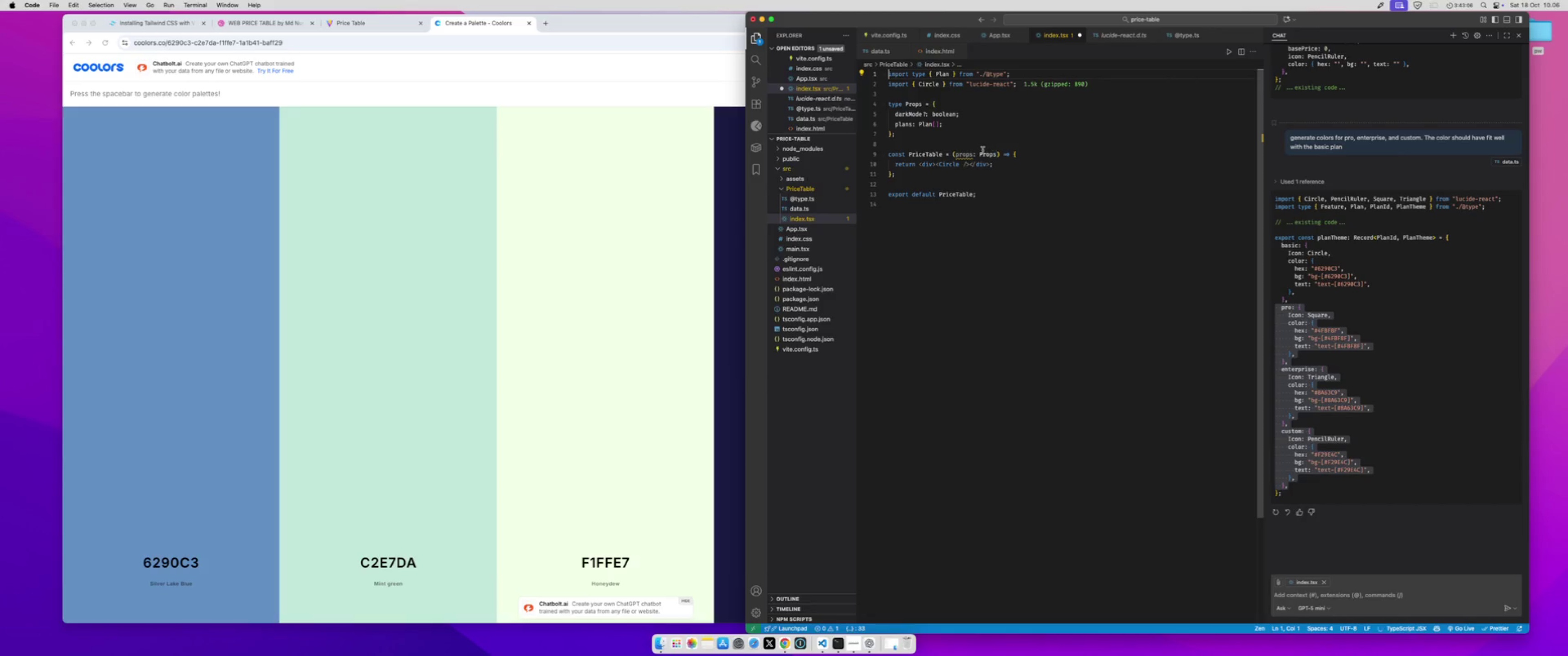 
double_click([967, 155])
 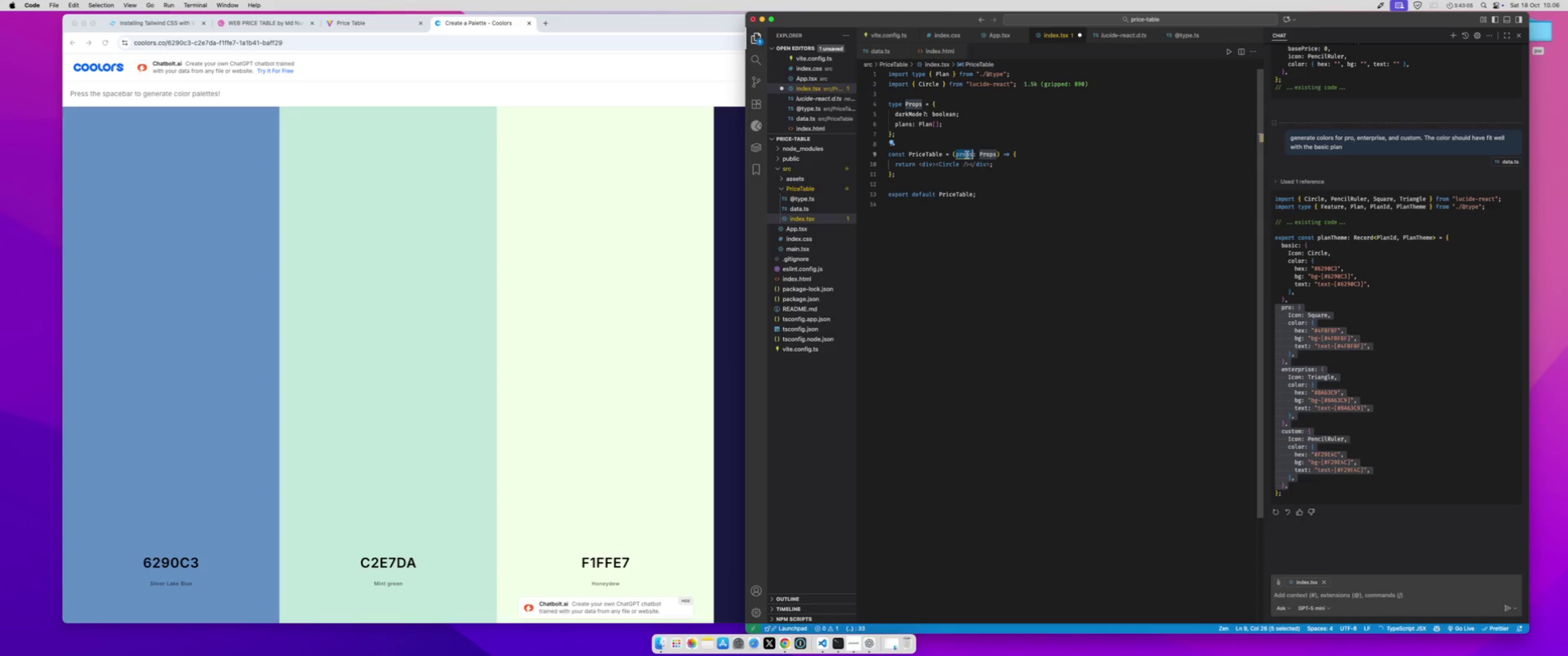 
type({darkMode, plans)
 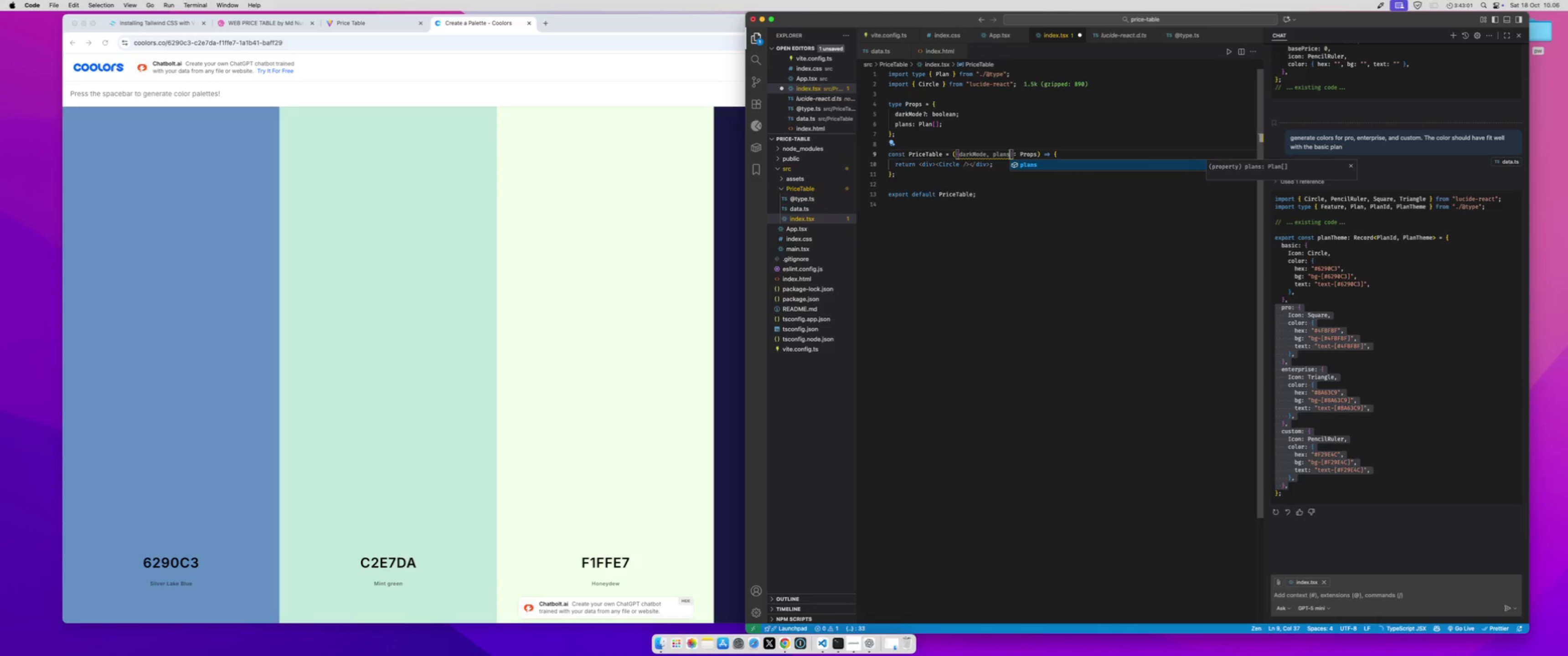 
key(Meta+S)
 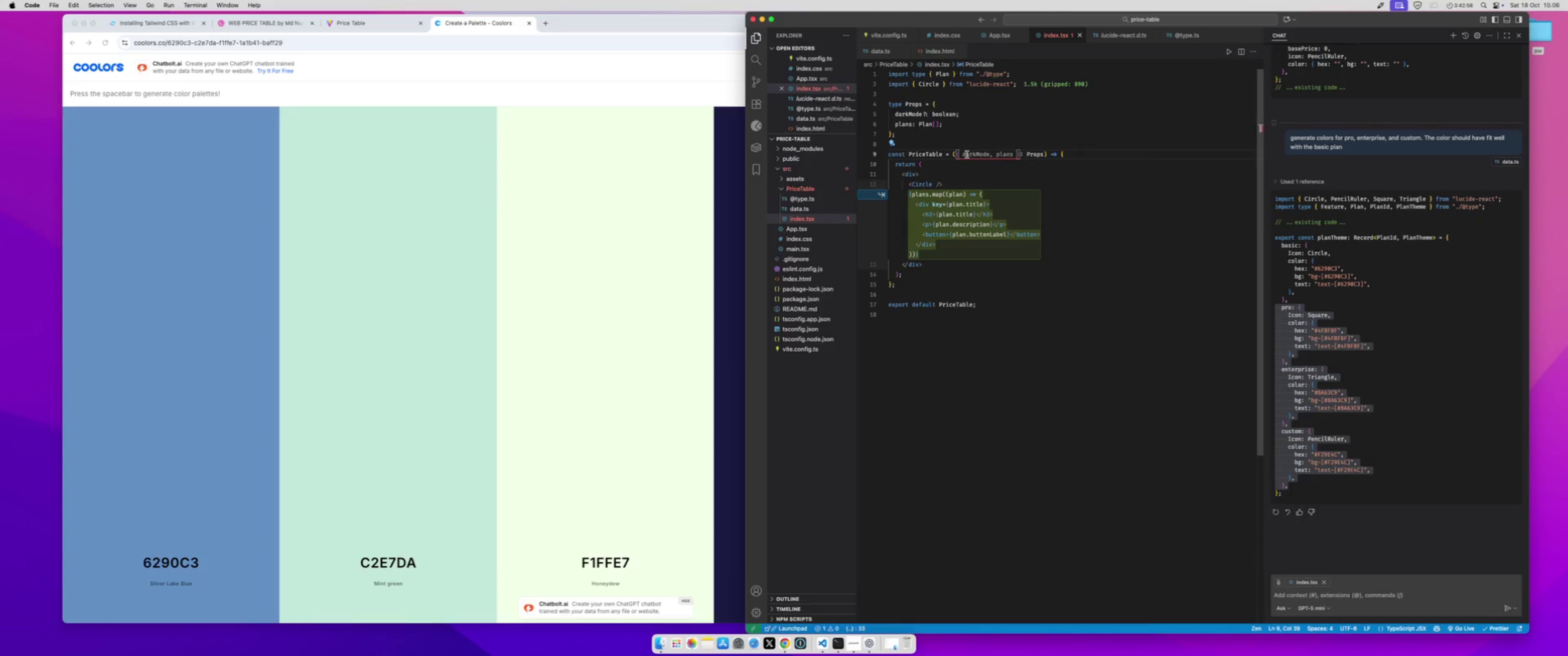 
wait(6.09)
 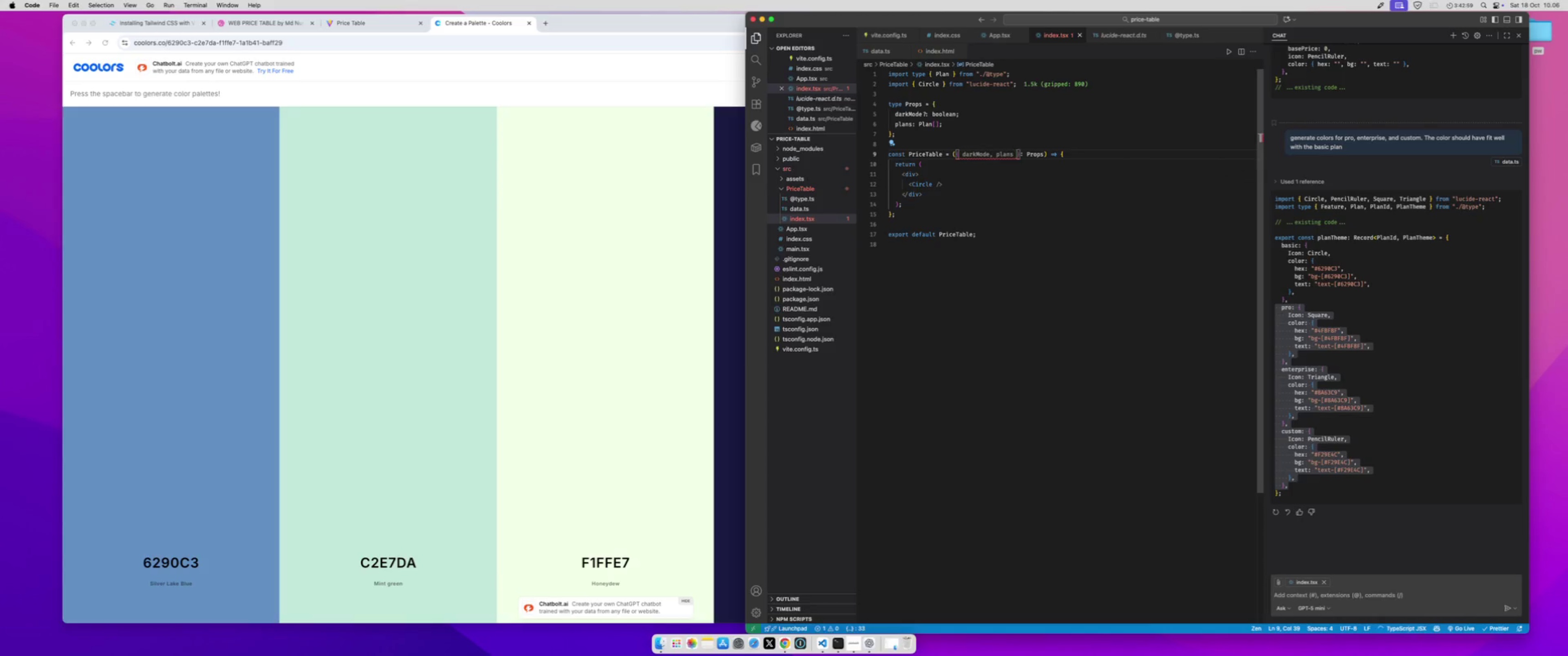 
left_click([954, 116])